 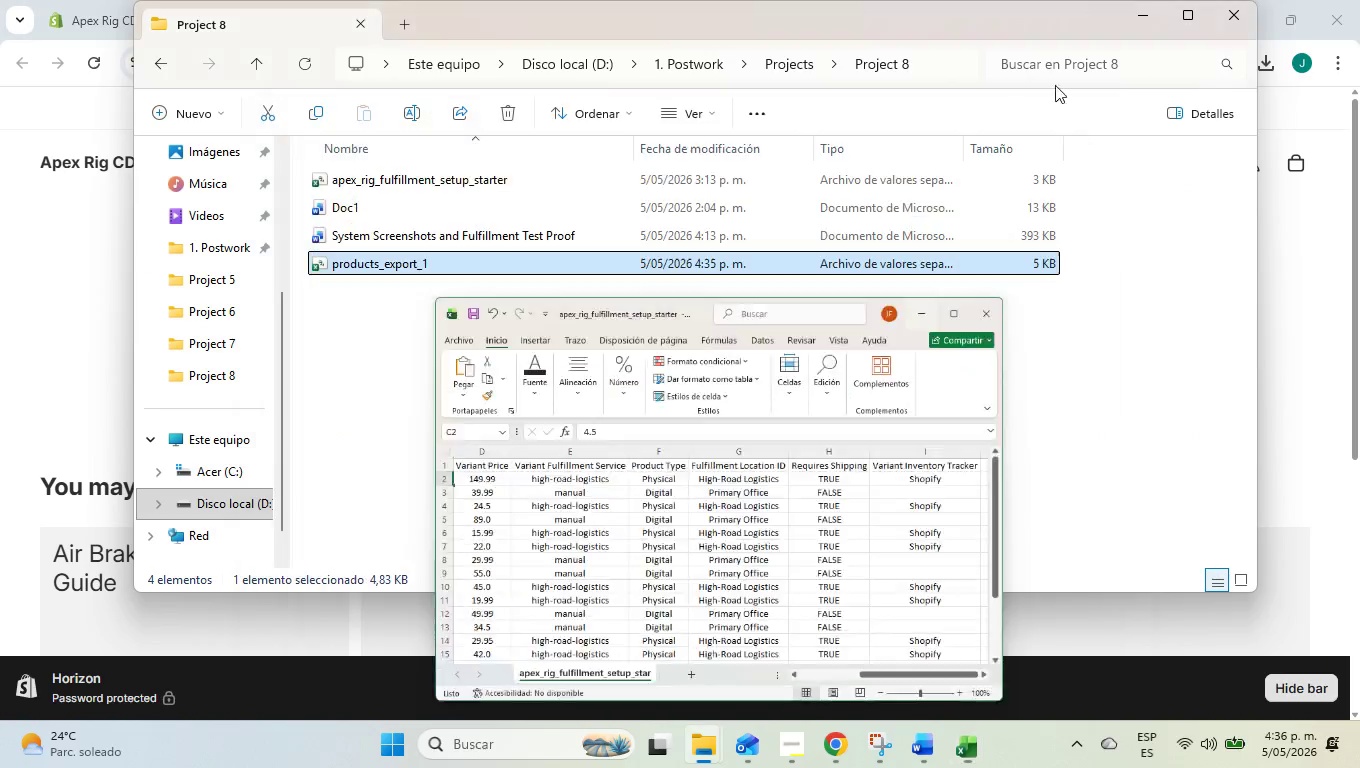 
left_click([1137, 15])
 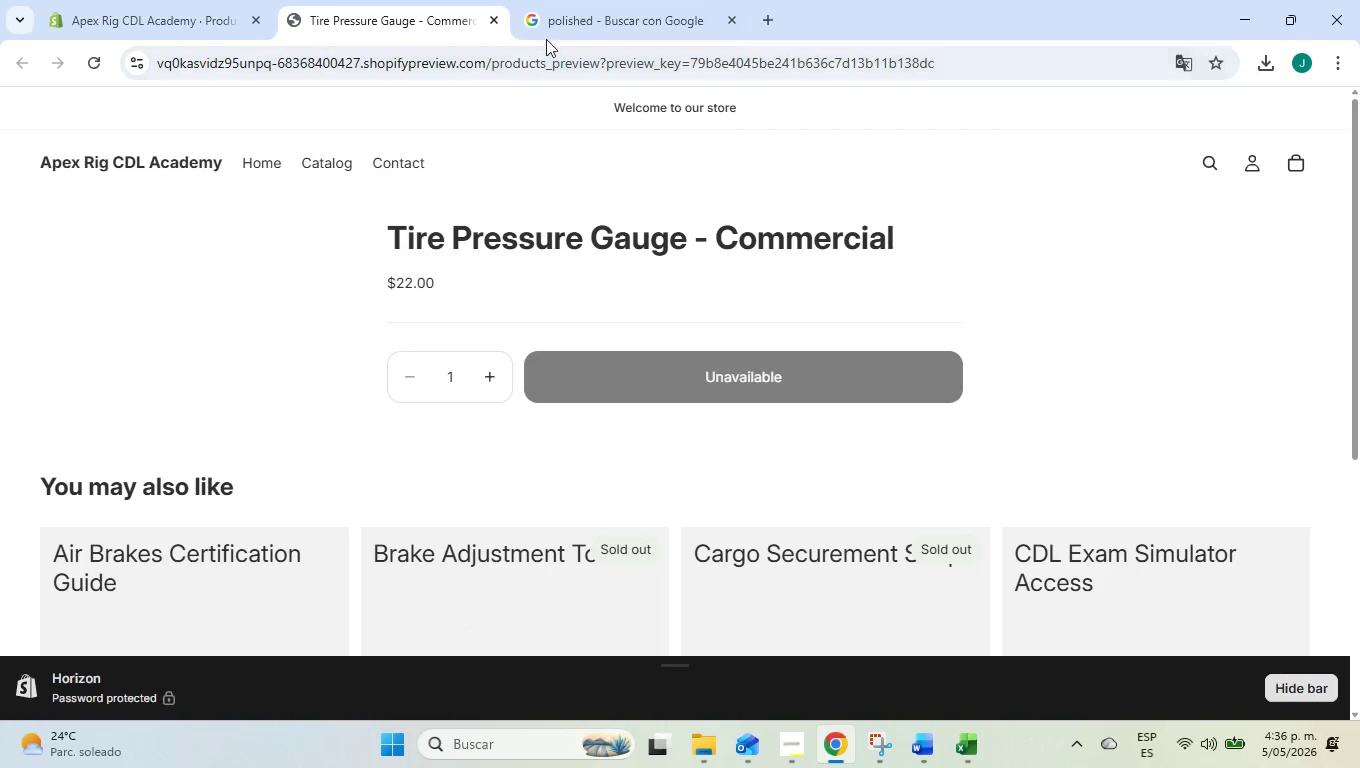 
left_click([602, 16])
 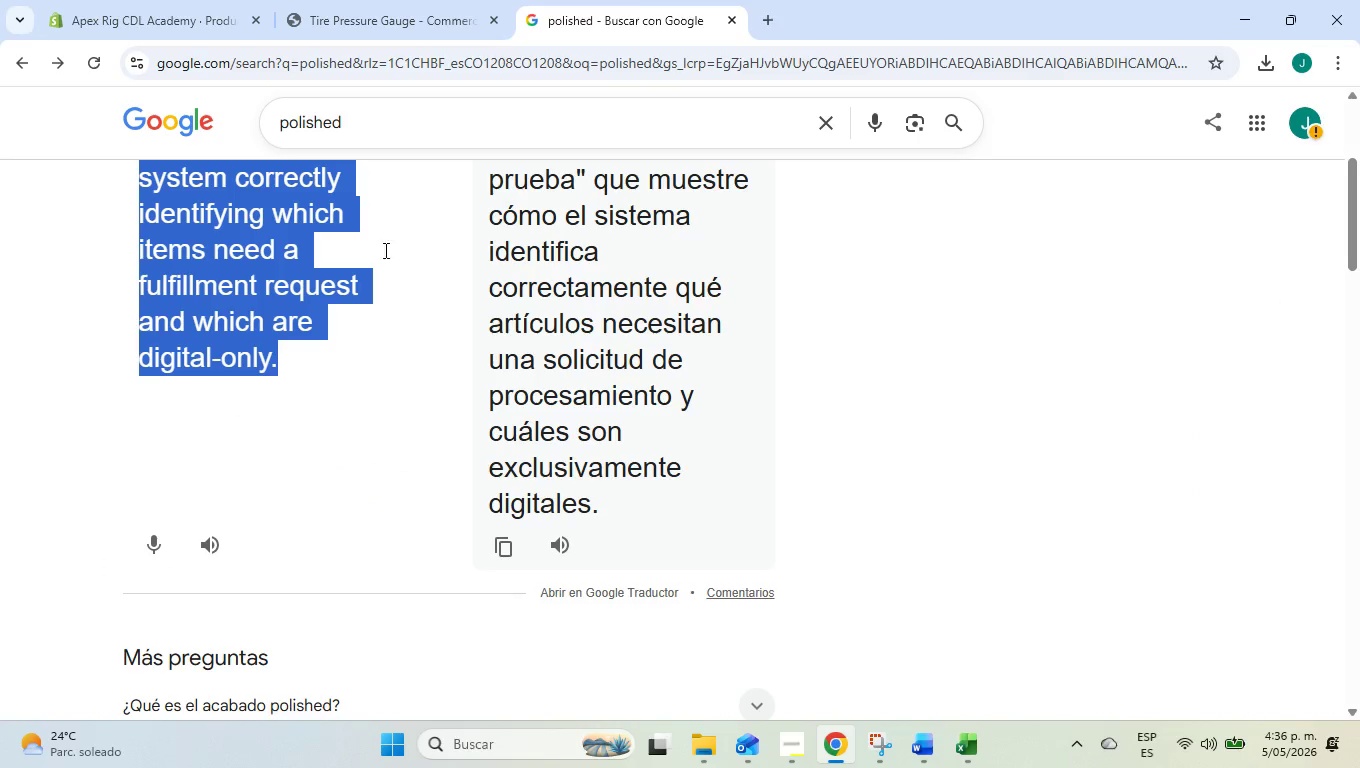 
scroll: coordinate [377, 260], scroll_direction: up, amount: 2.0
 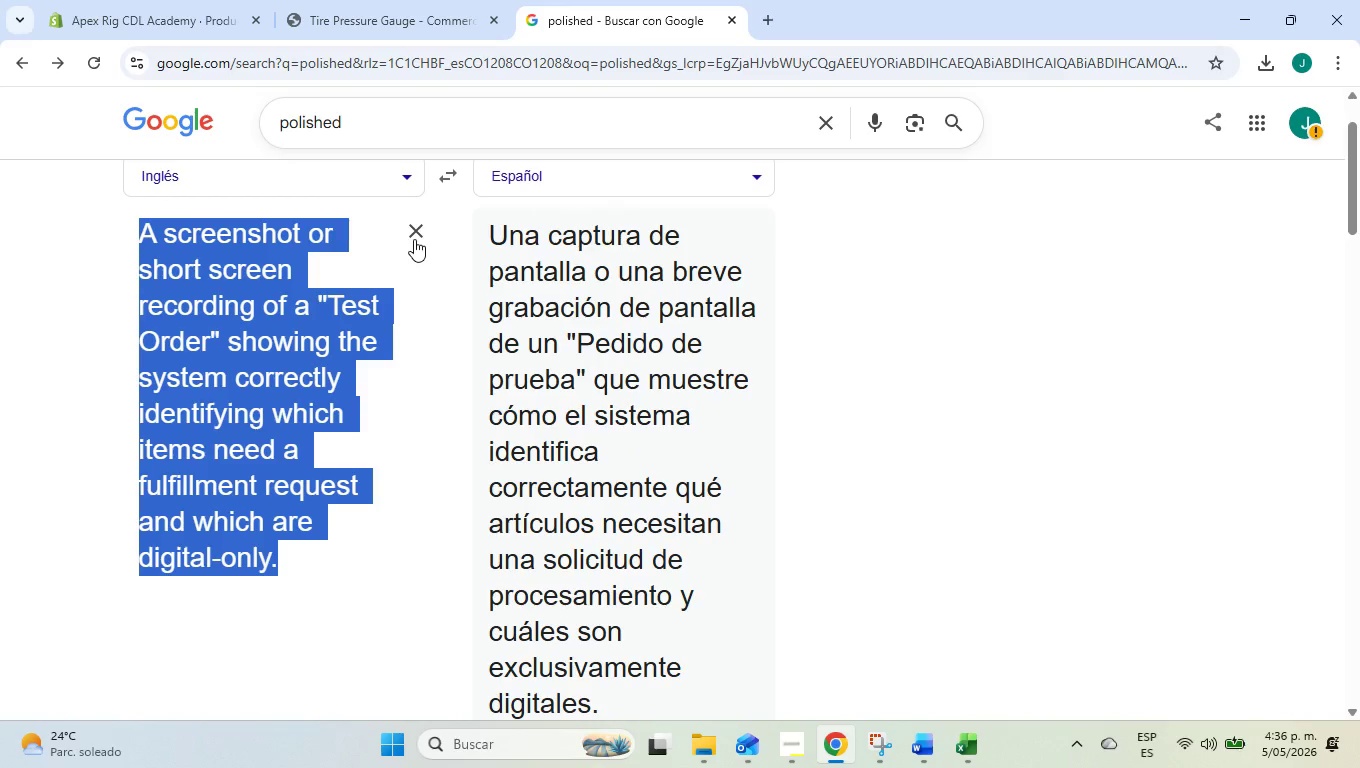 
left_click([417, 231])
 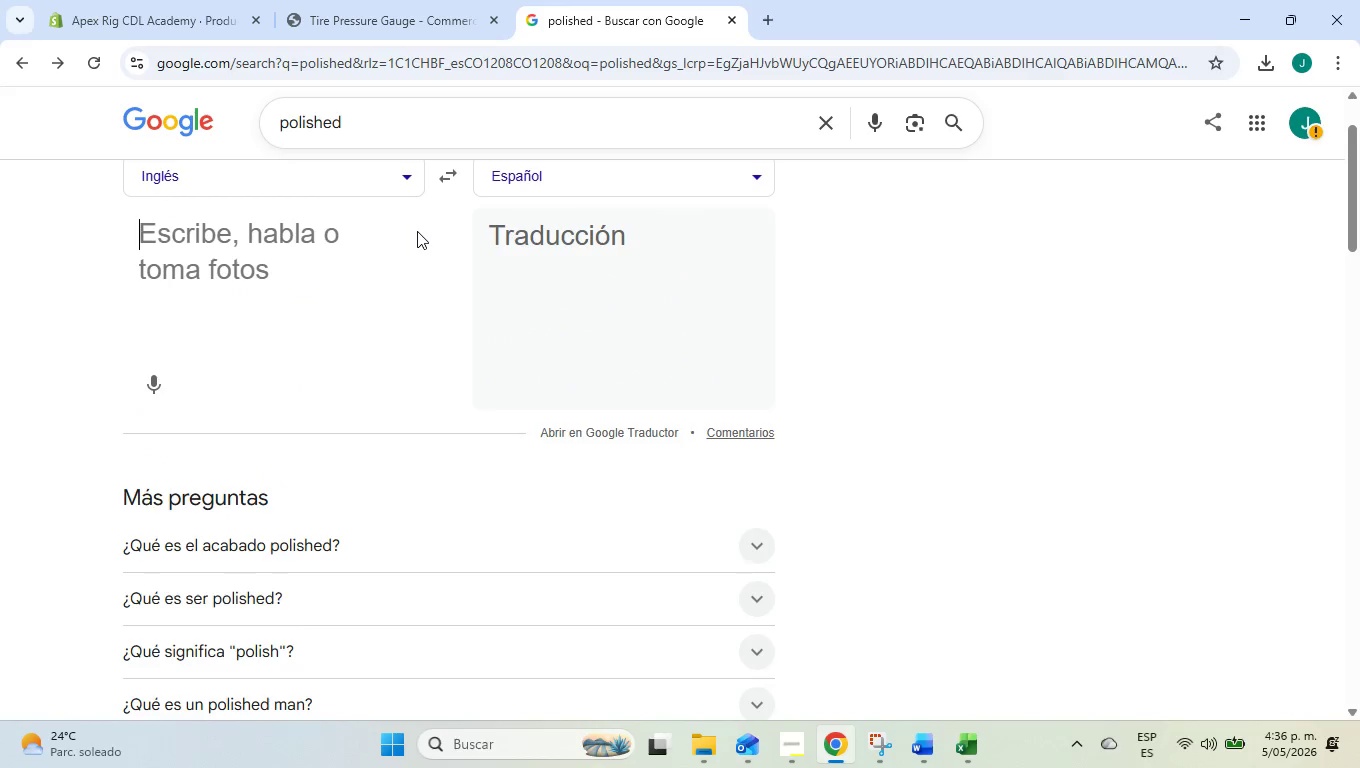 
key(Control+ControlLeft)
 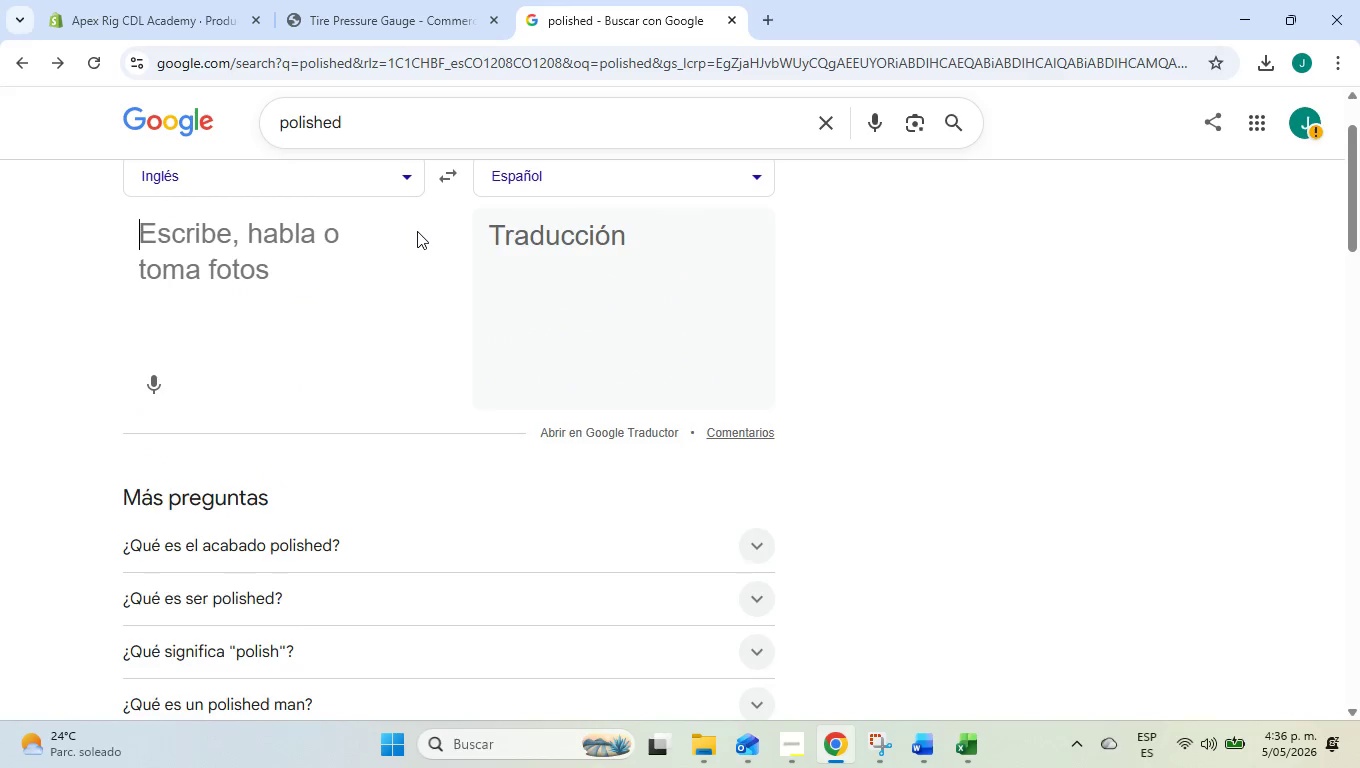 
key(Control+V)
 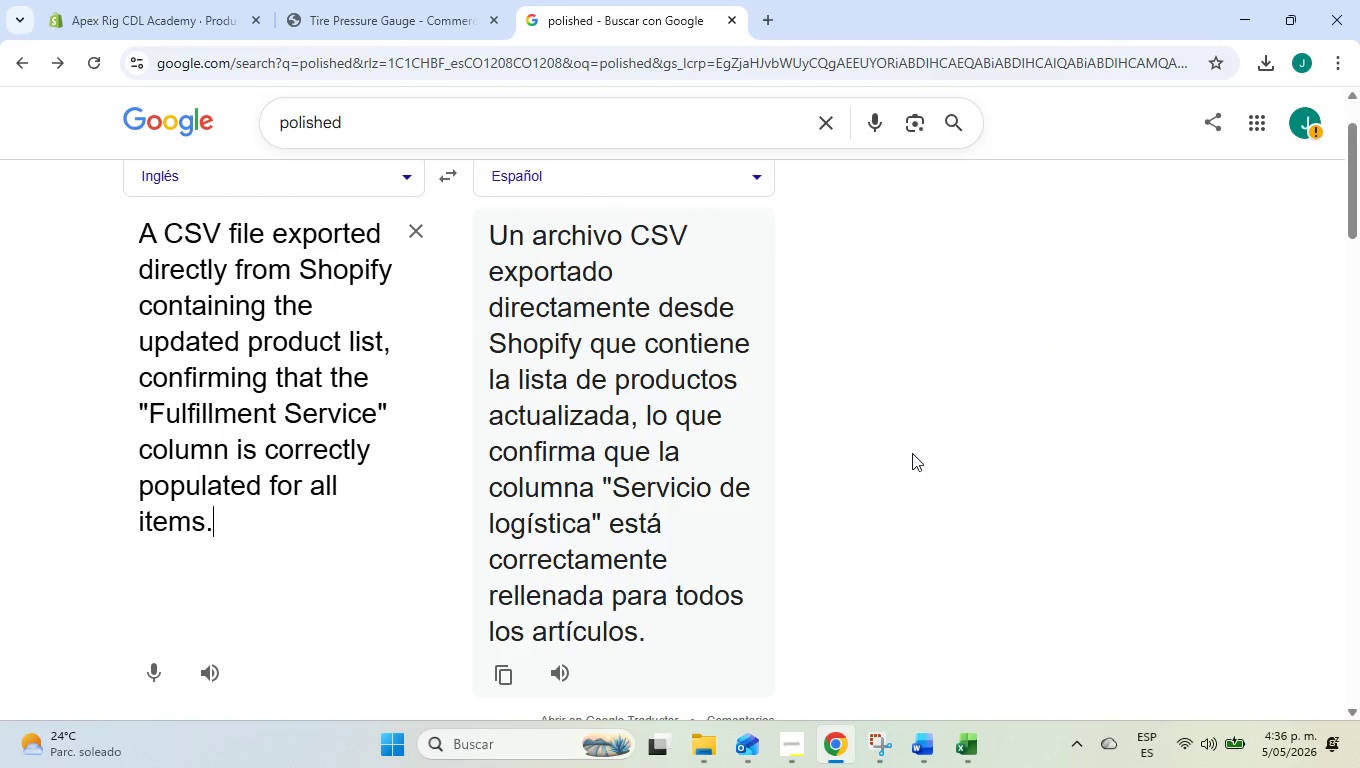 
wait(12.92)
 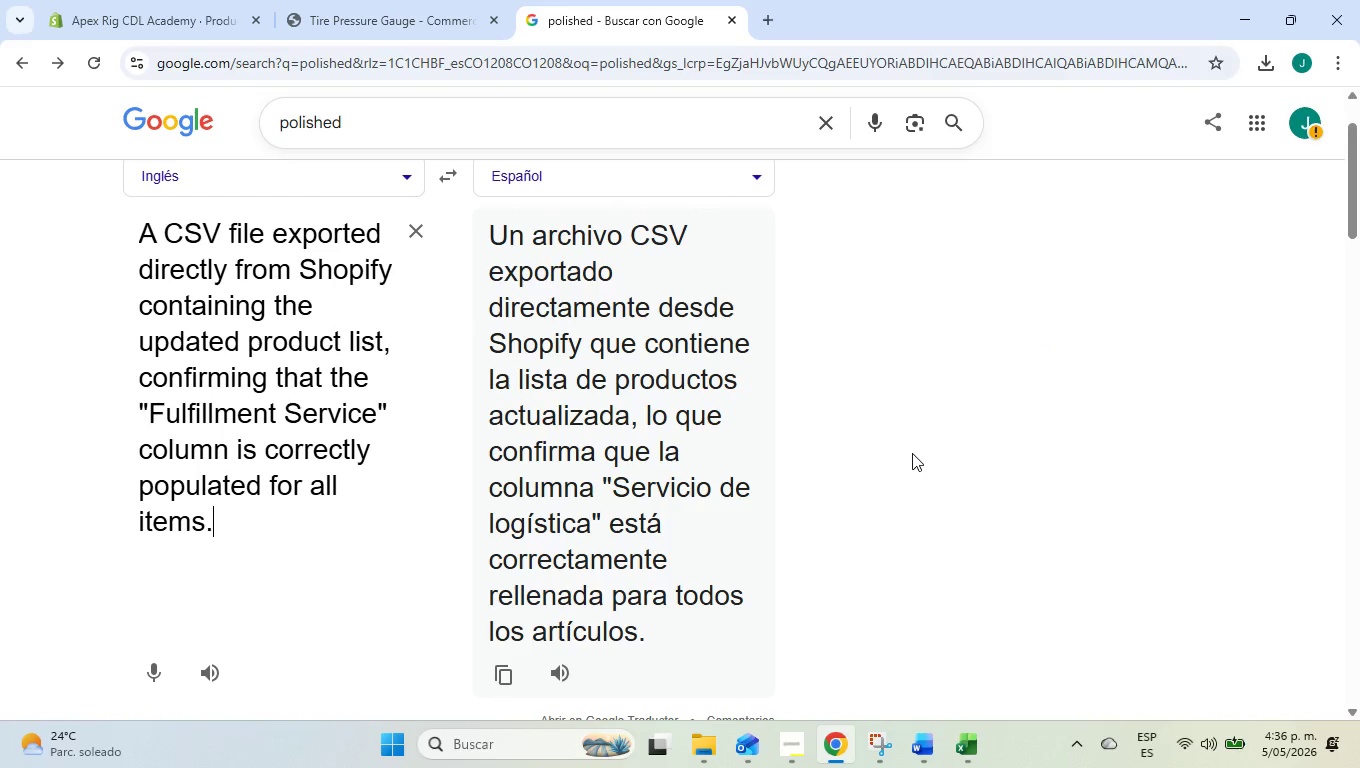 
left_click([950, 731])
 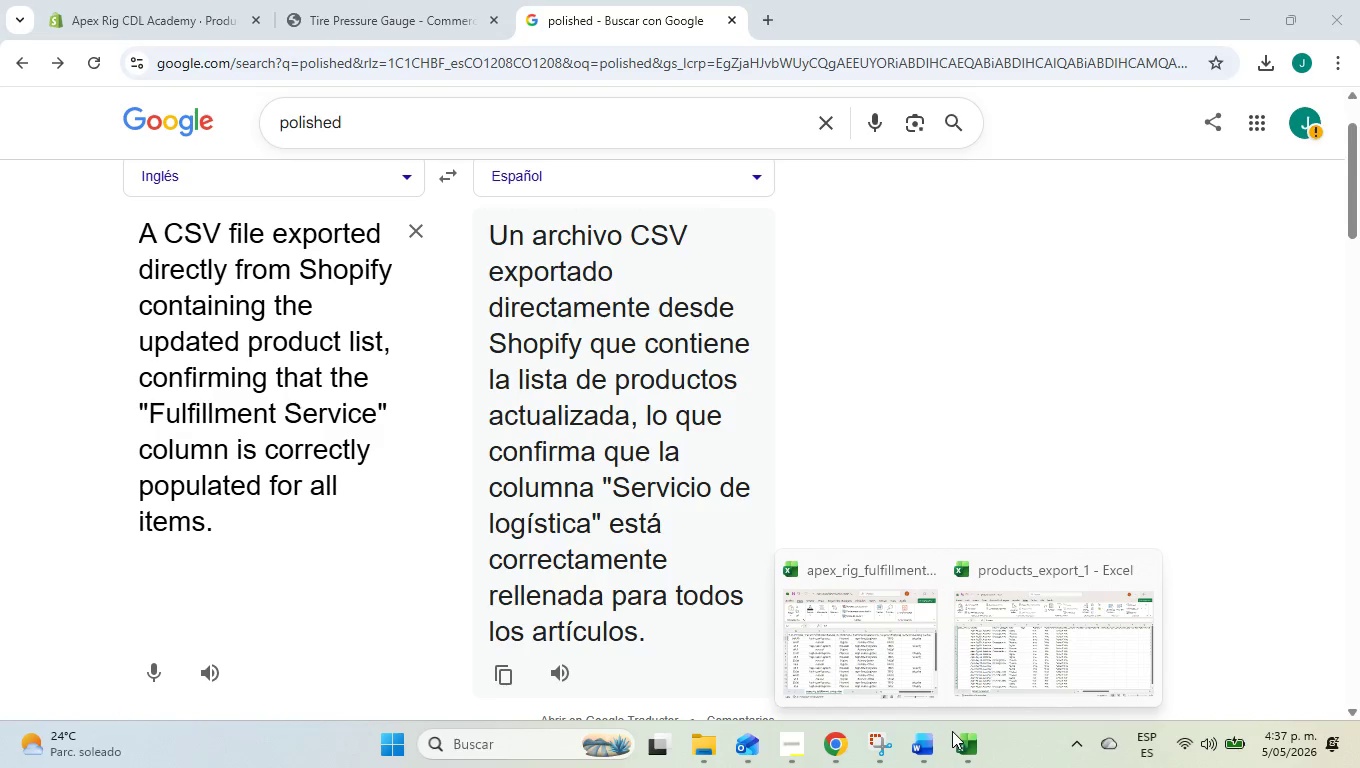 
left_click([1003, 670])
 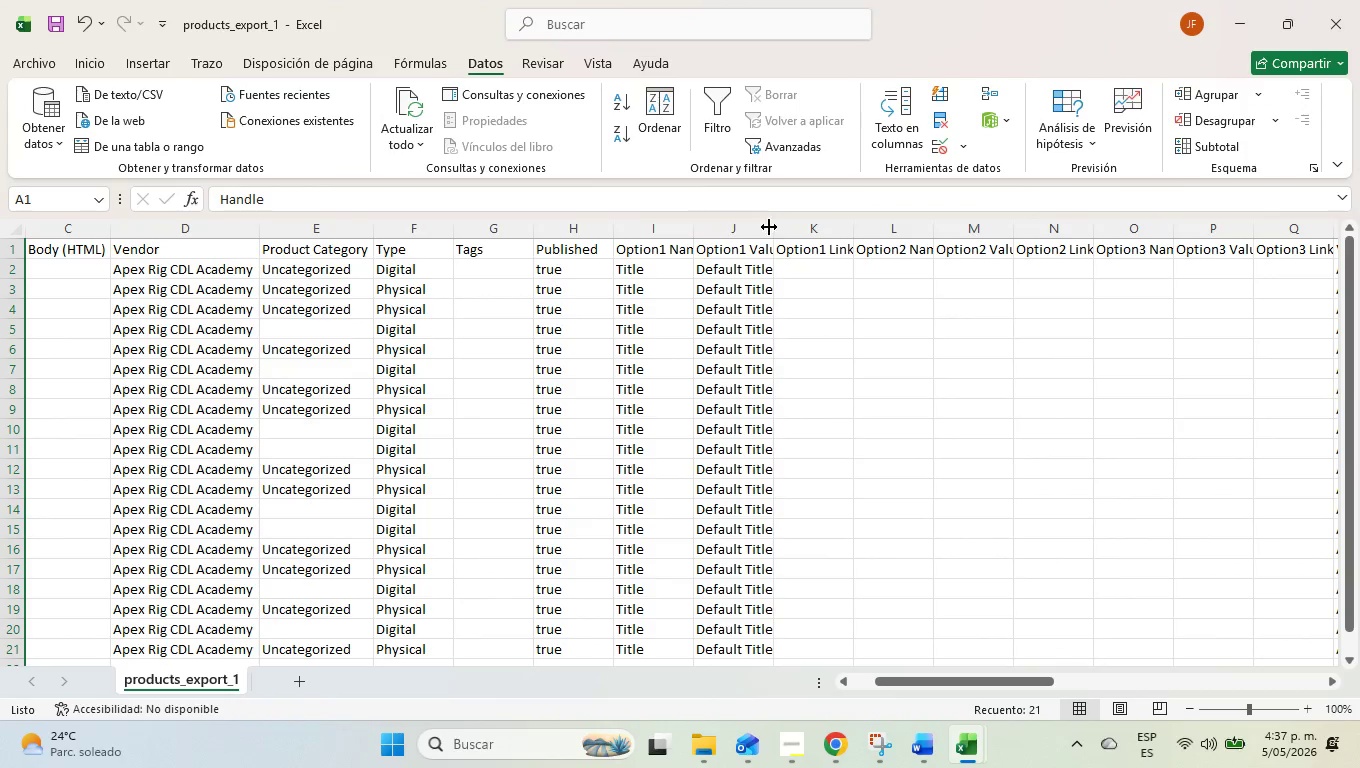 
double_click([772, 228])
 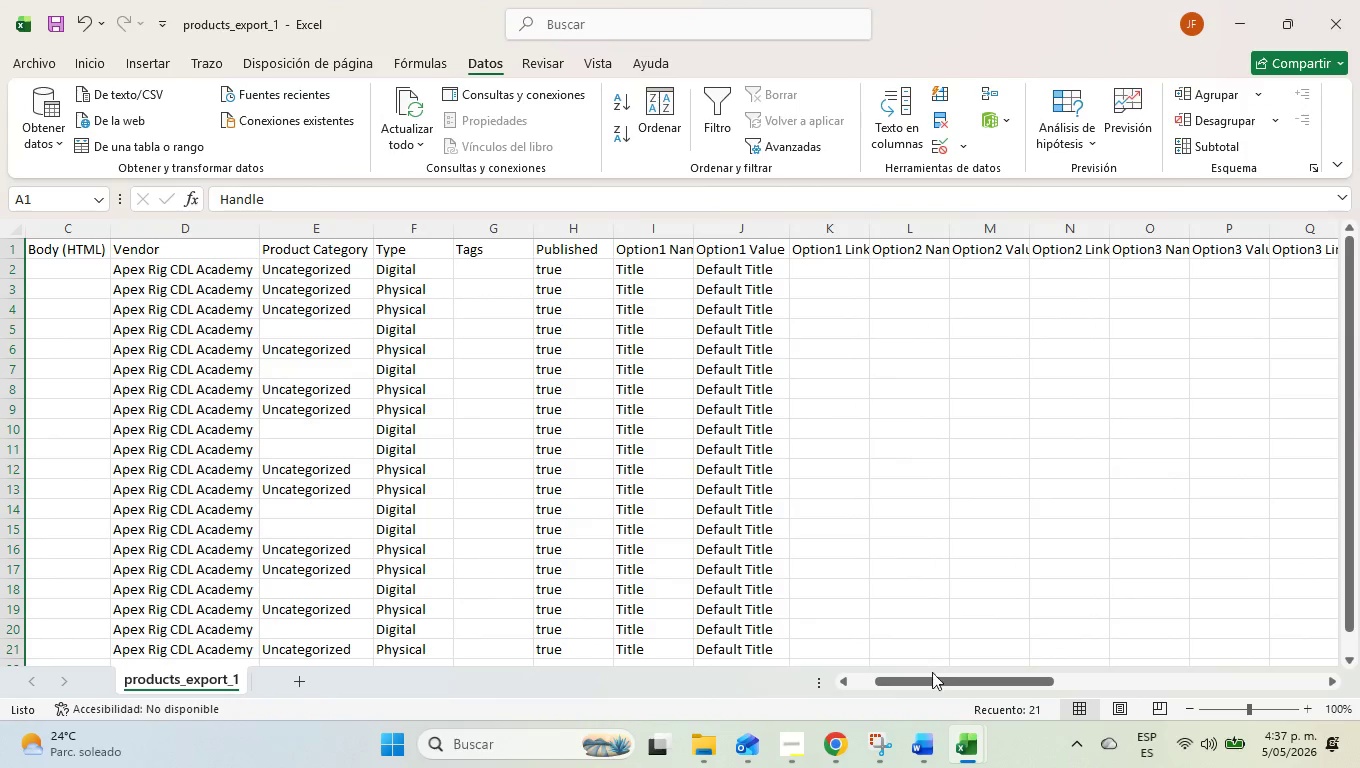 
left_click_drag(start_coordinate=[951, 679], to_coordinate=[1103, 686])
 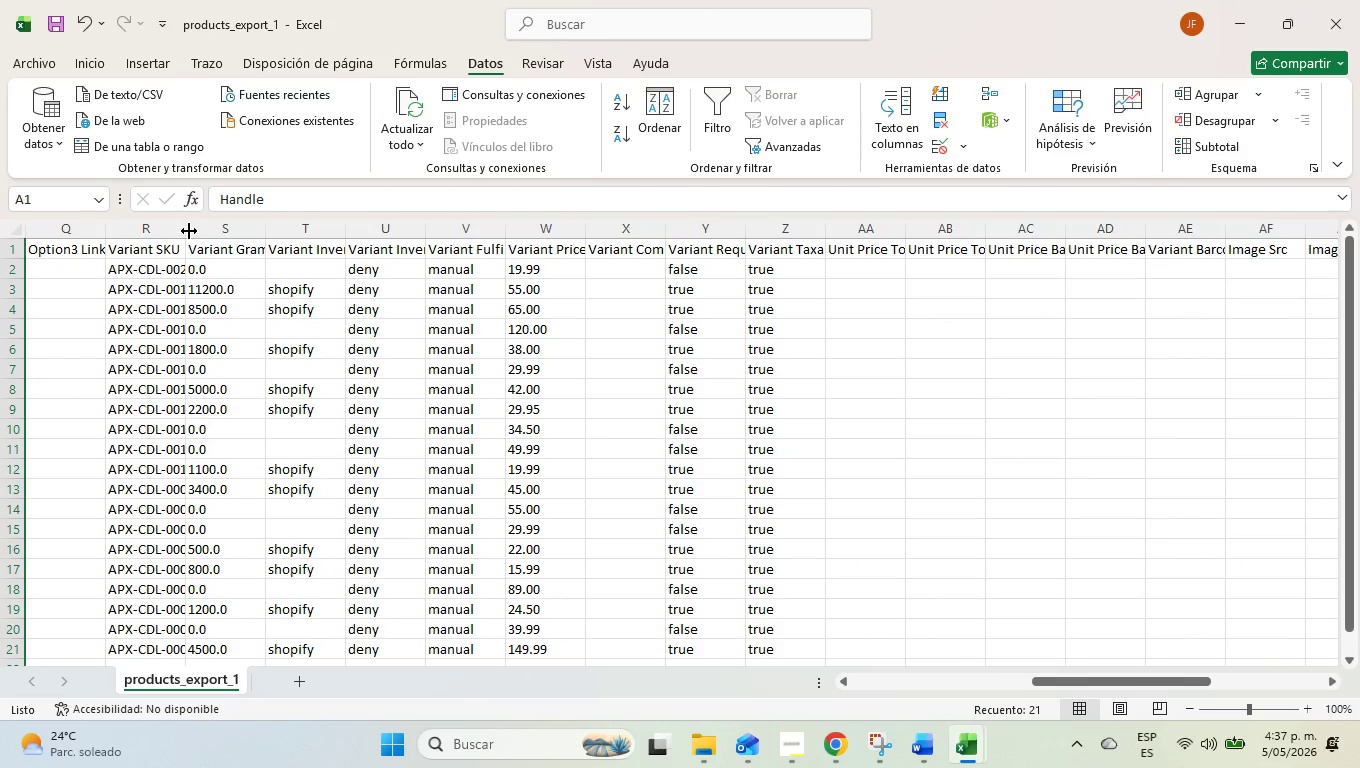 
double_click([186, 231])
 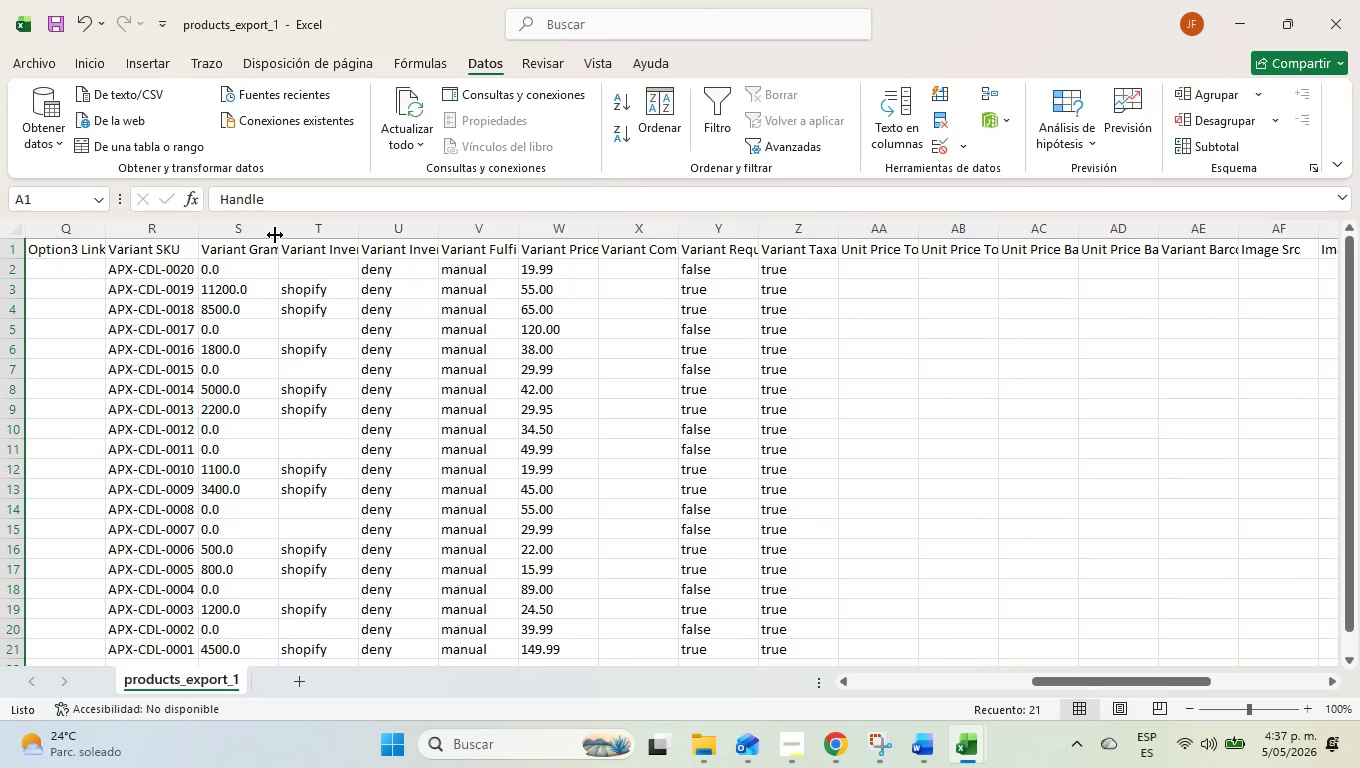 
double_click([275, 235])
 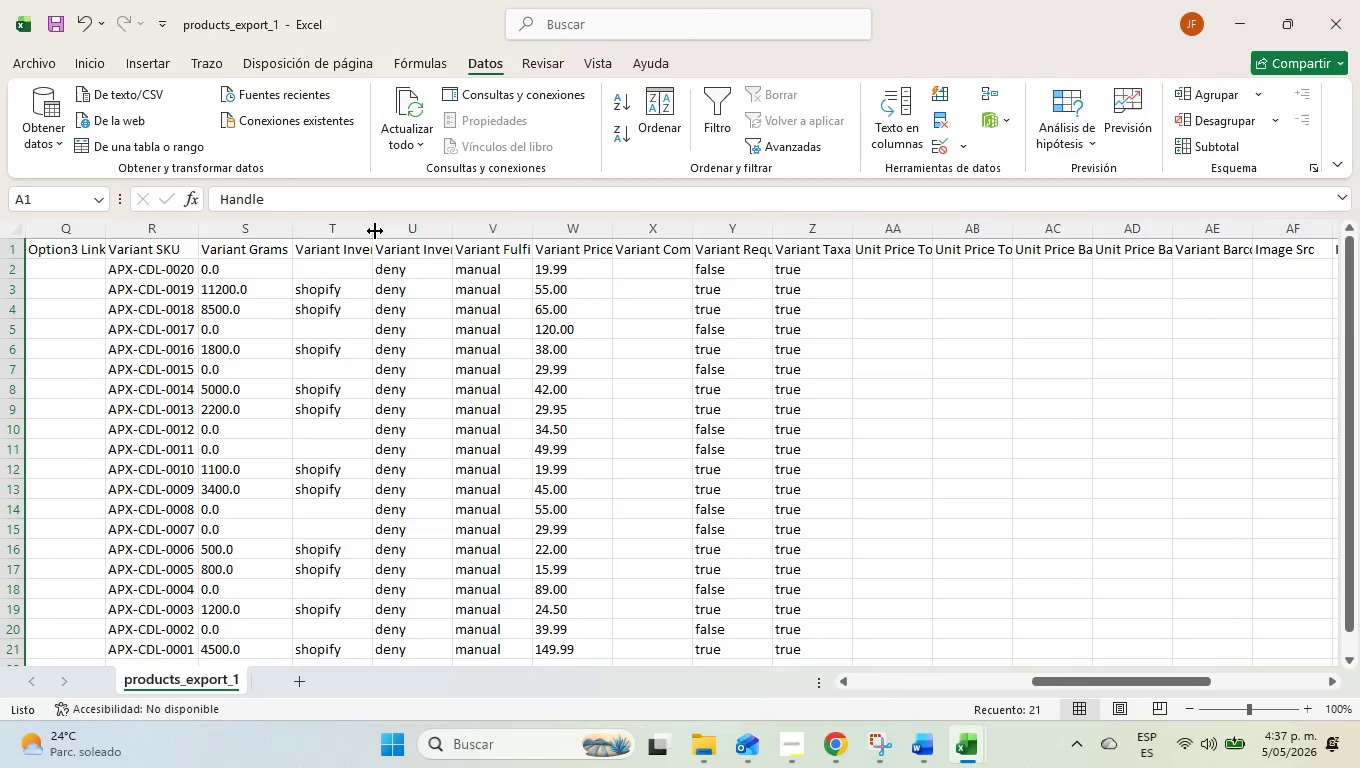 
double_click([375, 231])
 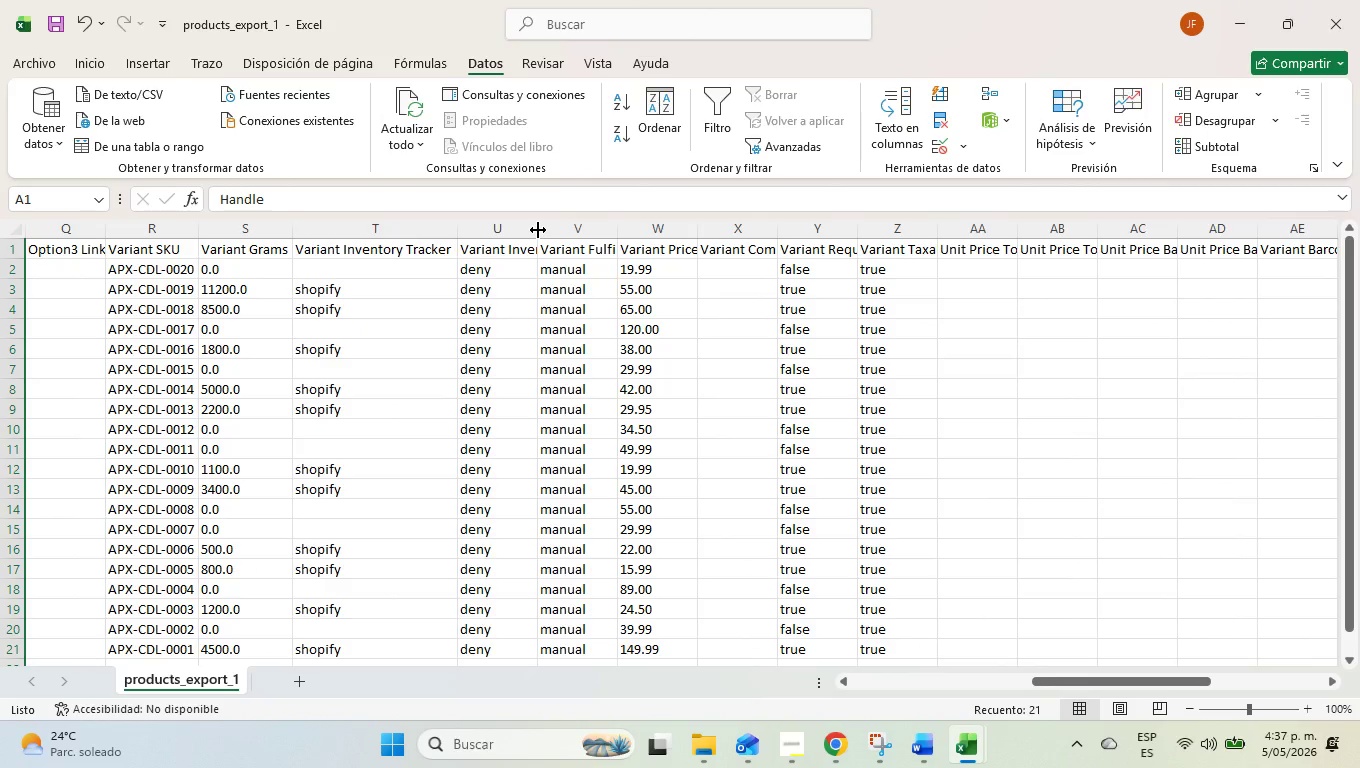 
double_click([538, 230])
 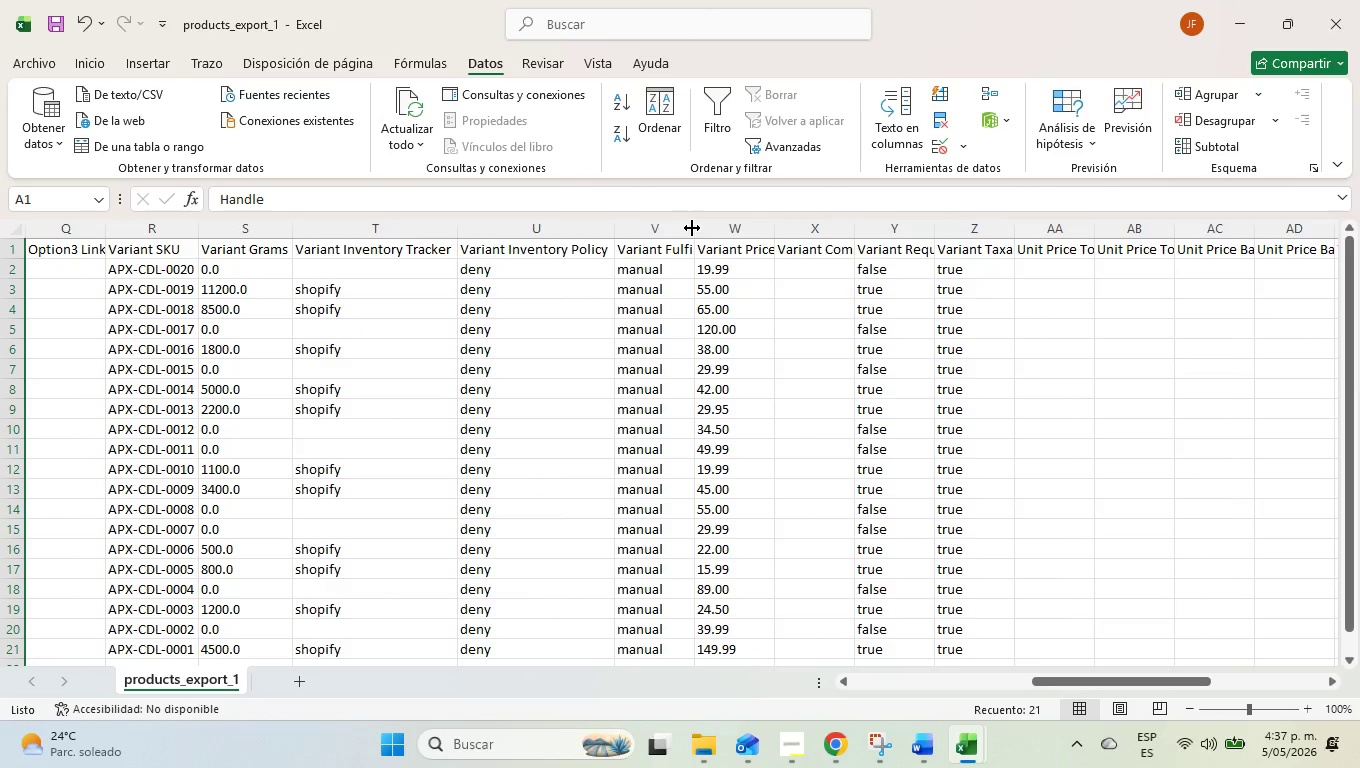 
double_click([698, 230])
 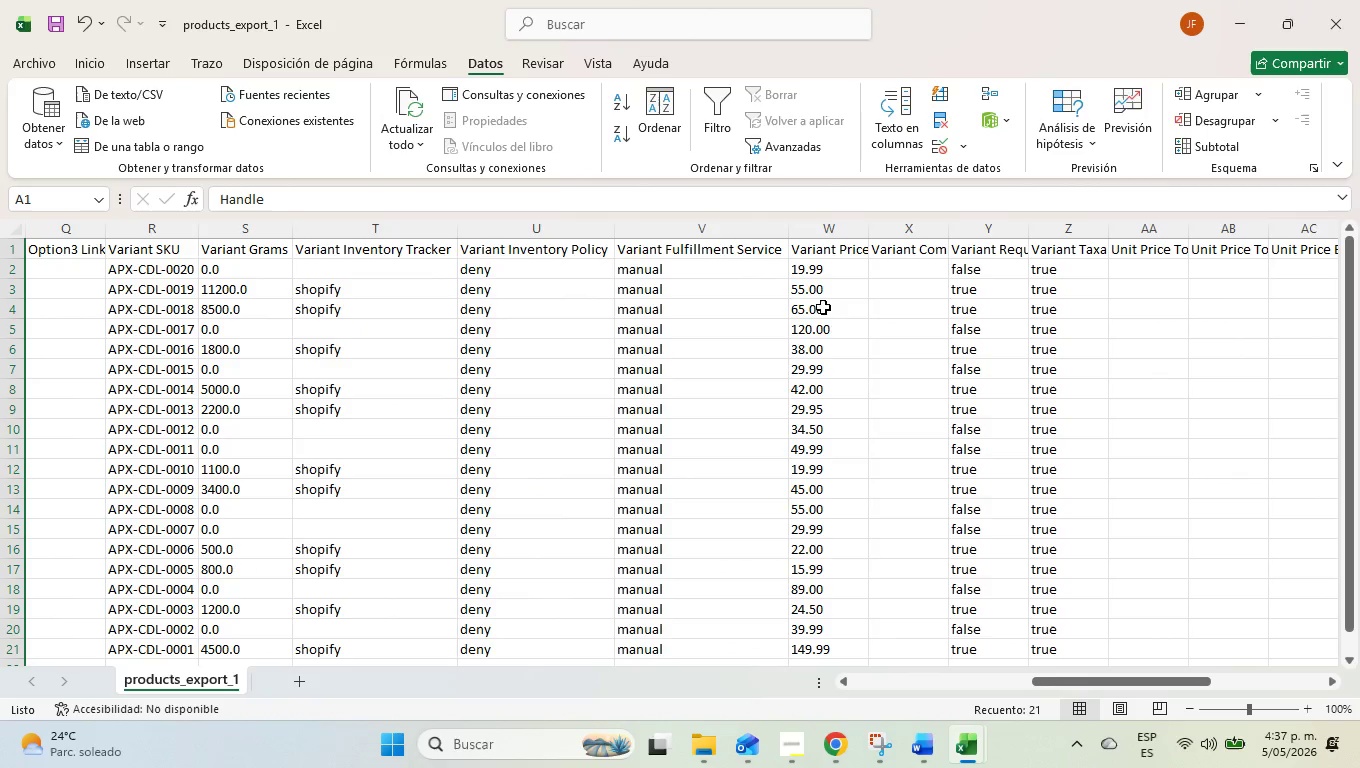 
scroll: coordinate [755, 412], scroll_direction: down, amount: 3.0
 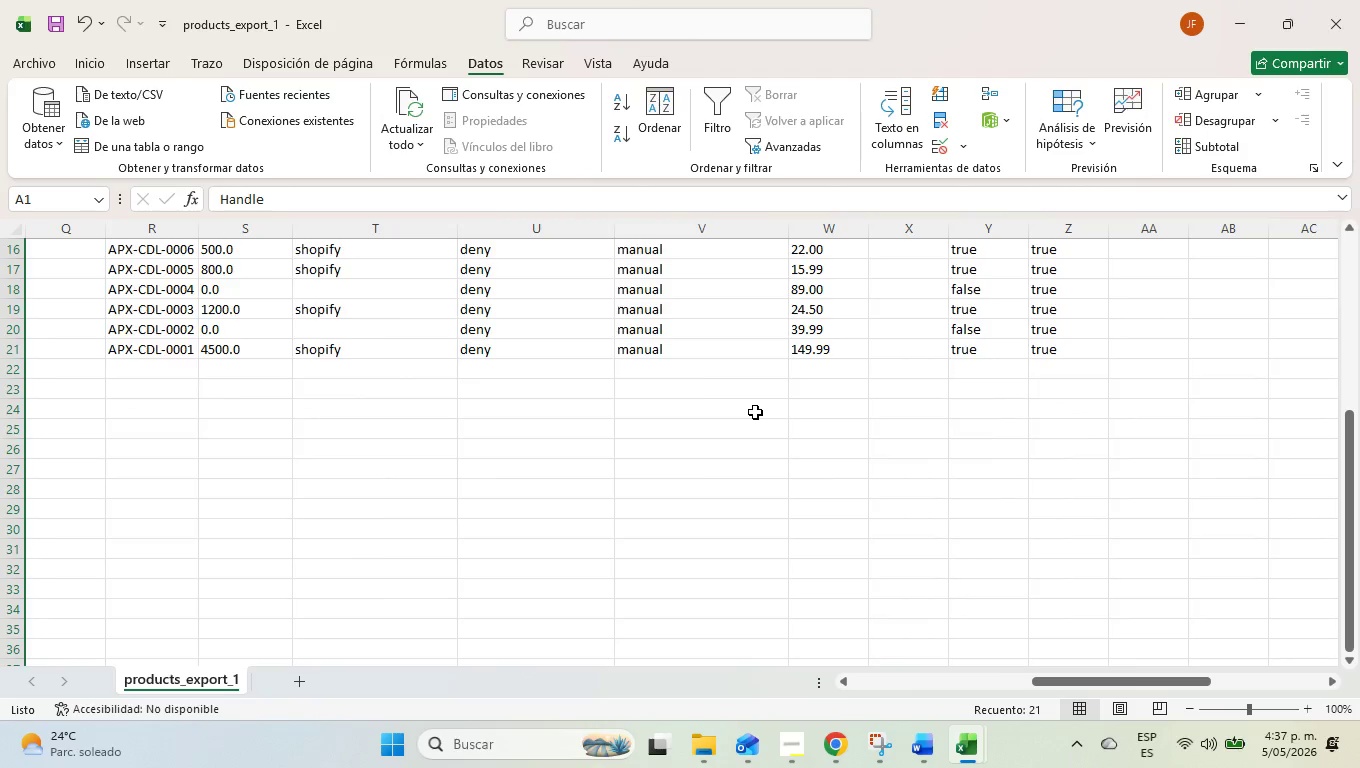 
scroll: coordinate [738, 489], scroll_direction: up, amount: 5.0
 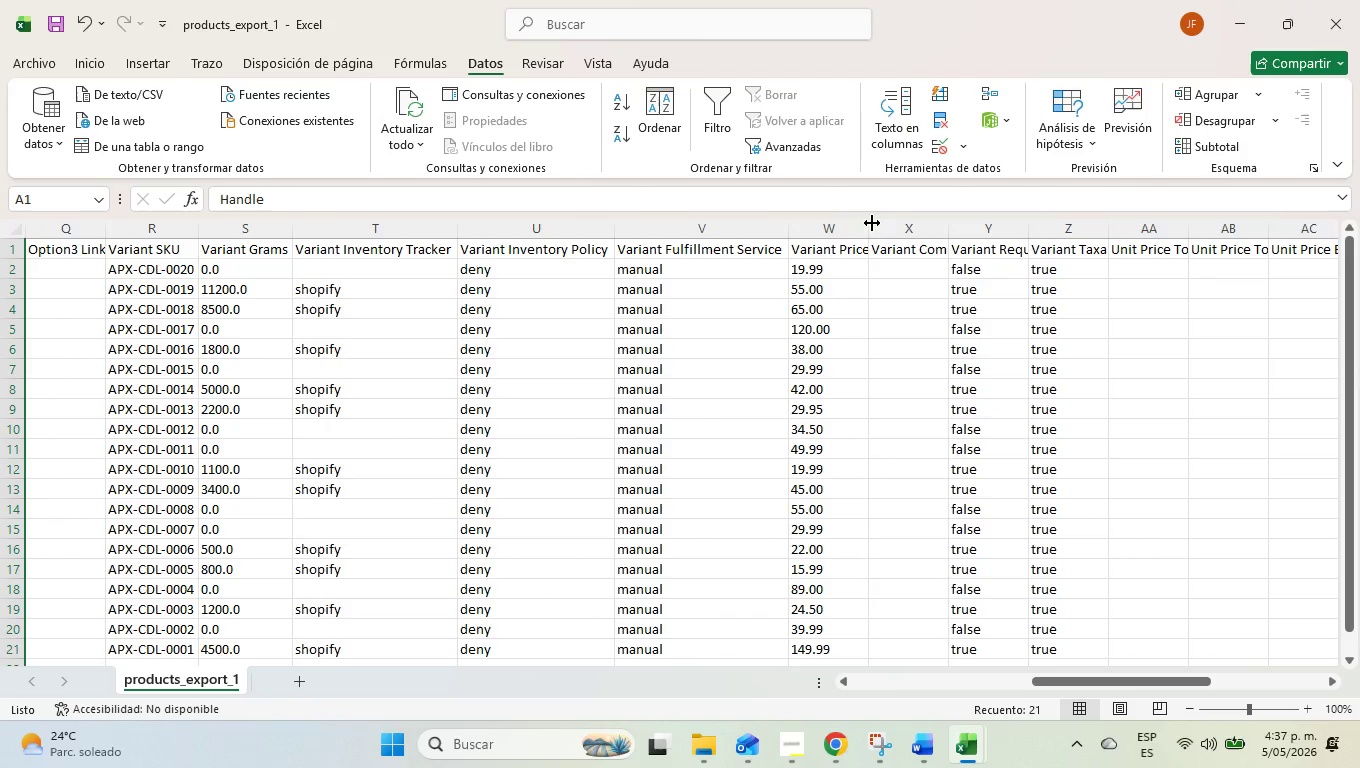 
double_click([872, 223])
 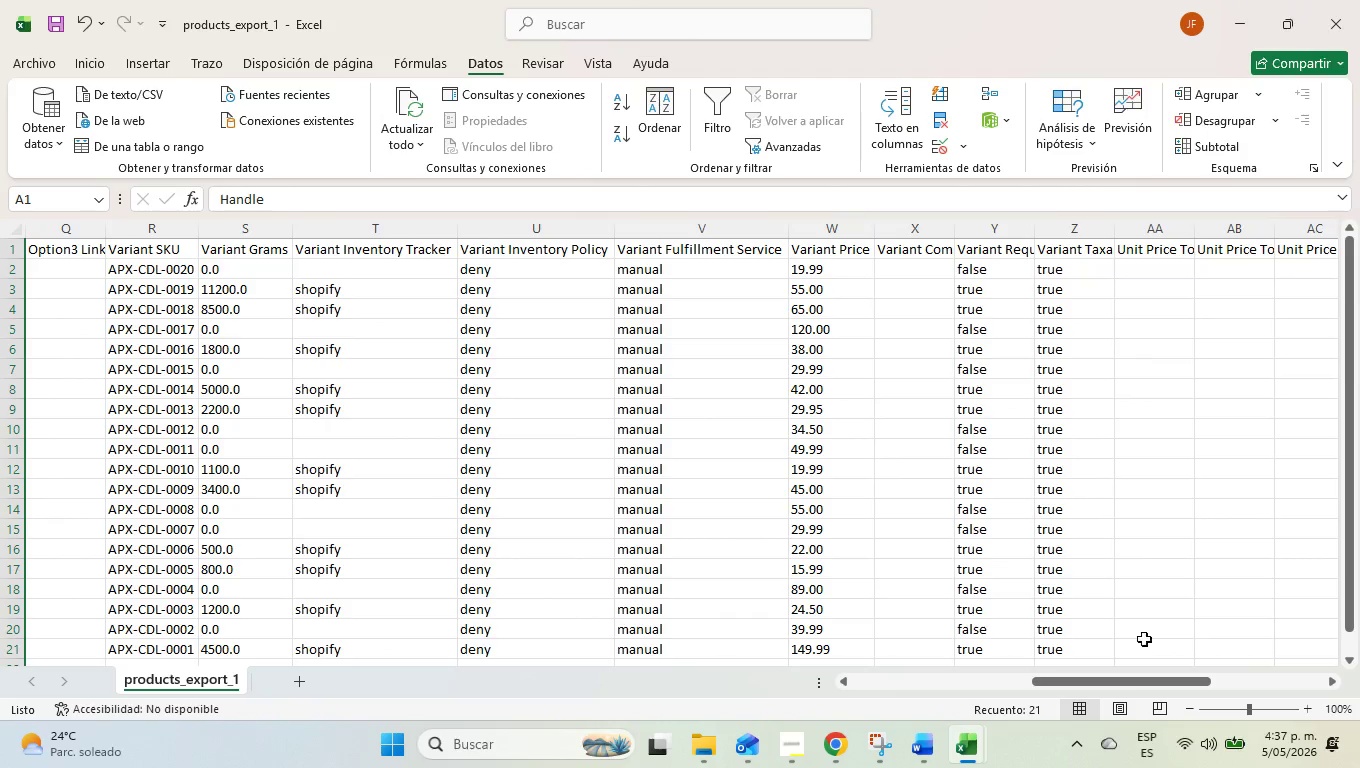 
left_click_drag(start_coordinate=[1159, 675], to_coordinate=[1359, 681])
 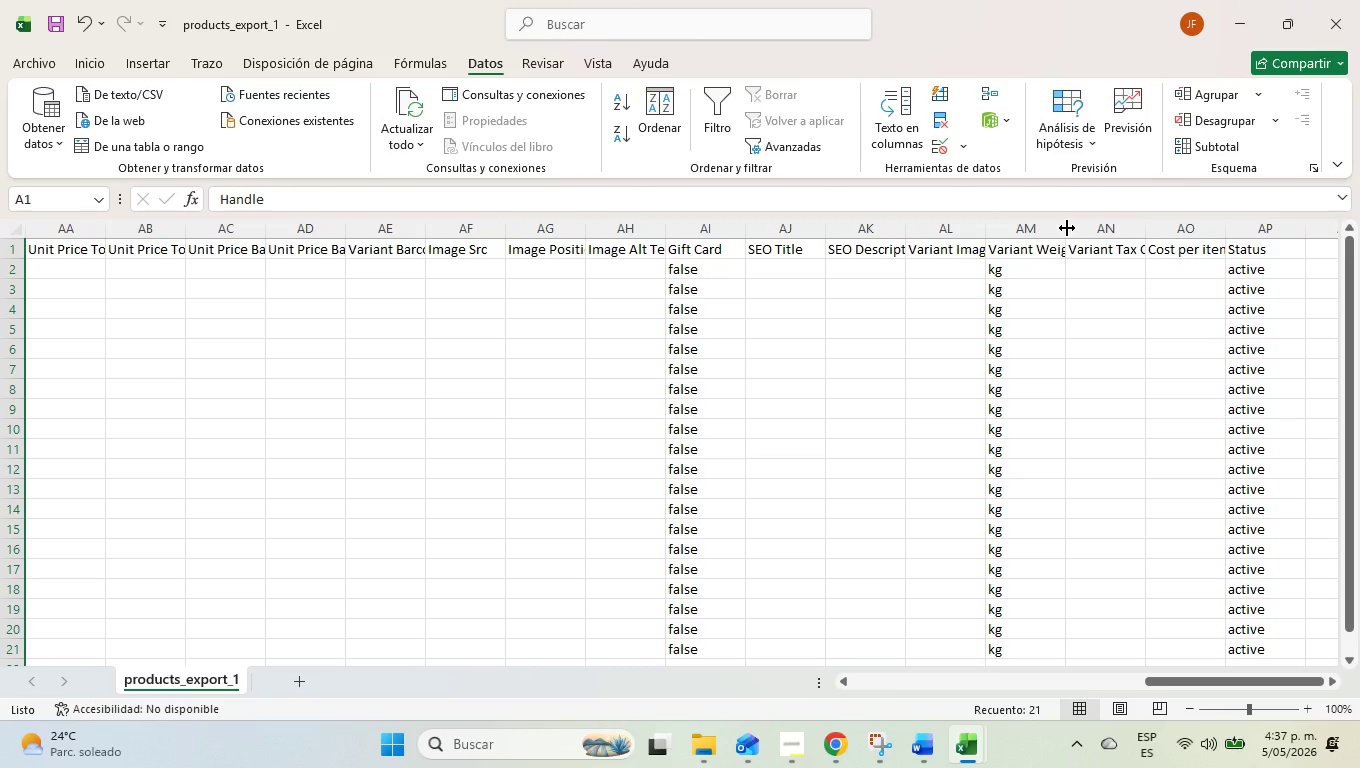 
left_click([1067, 228])
 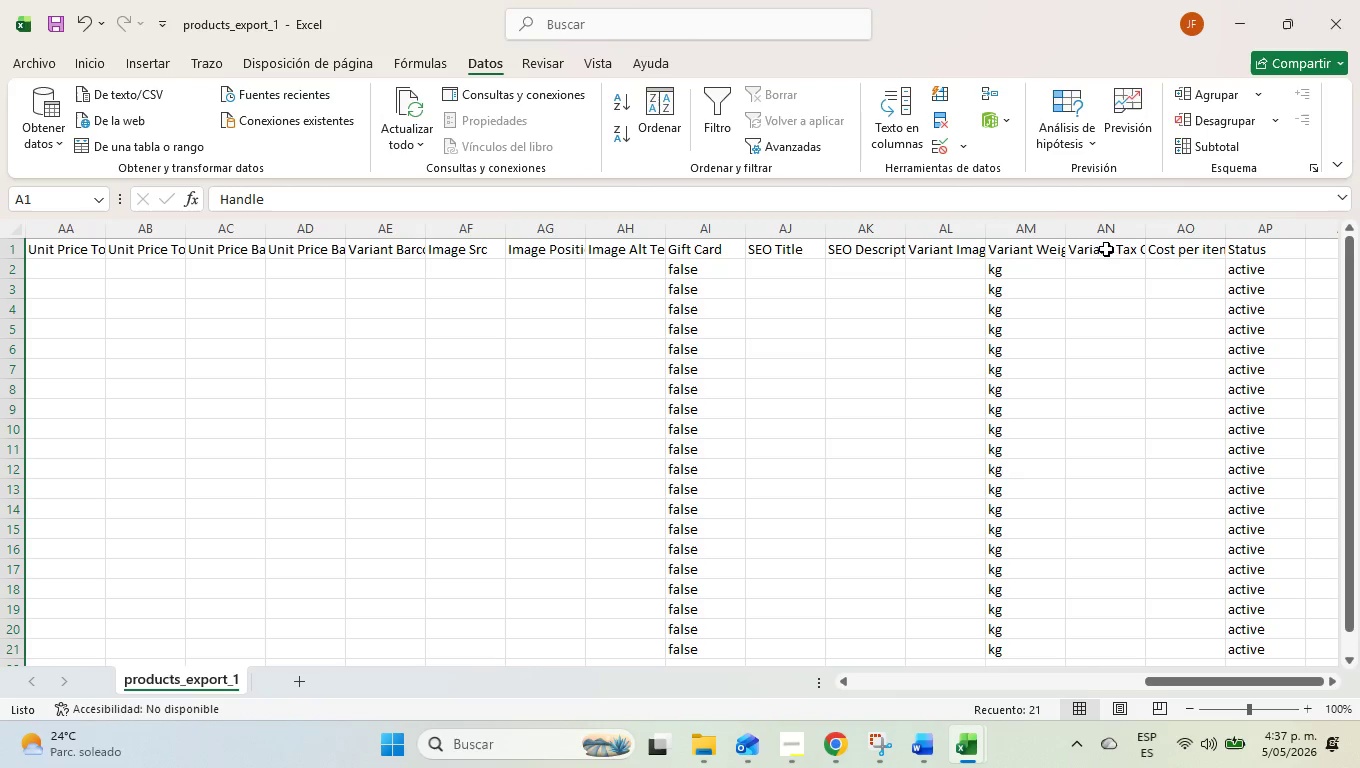 
scroll: coordinate [1095, 345], scroll_direction: up, amount: 1.0
 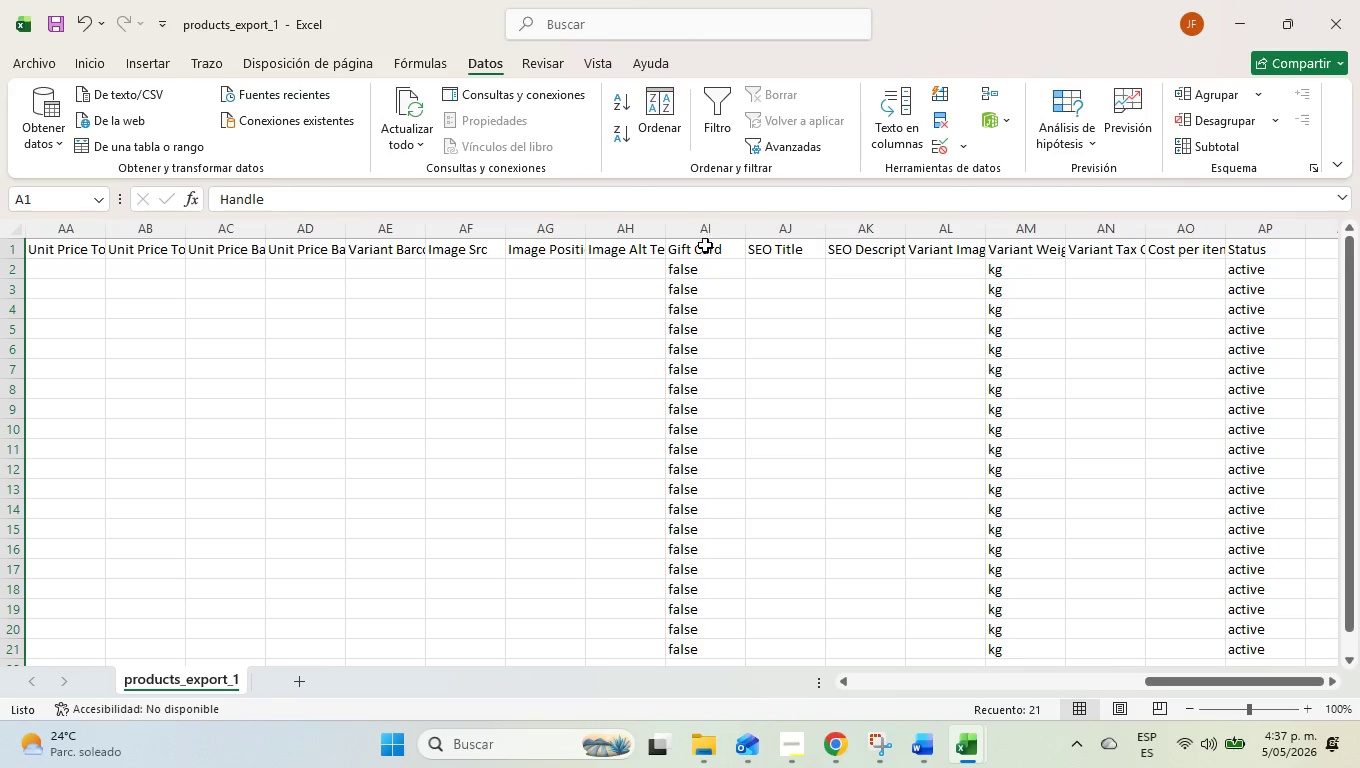 
left_click([710, 251])
 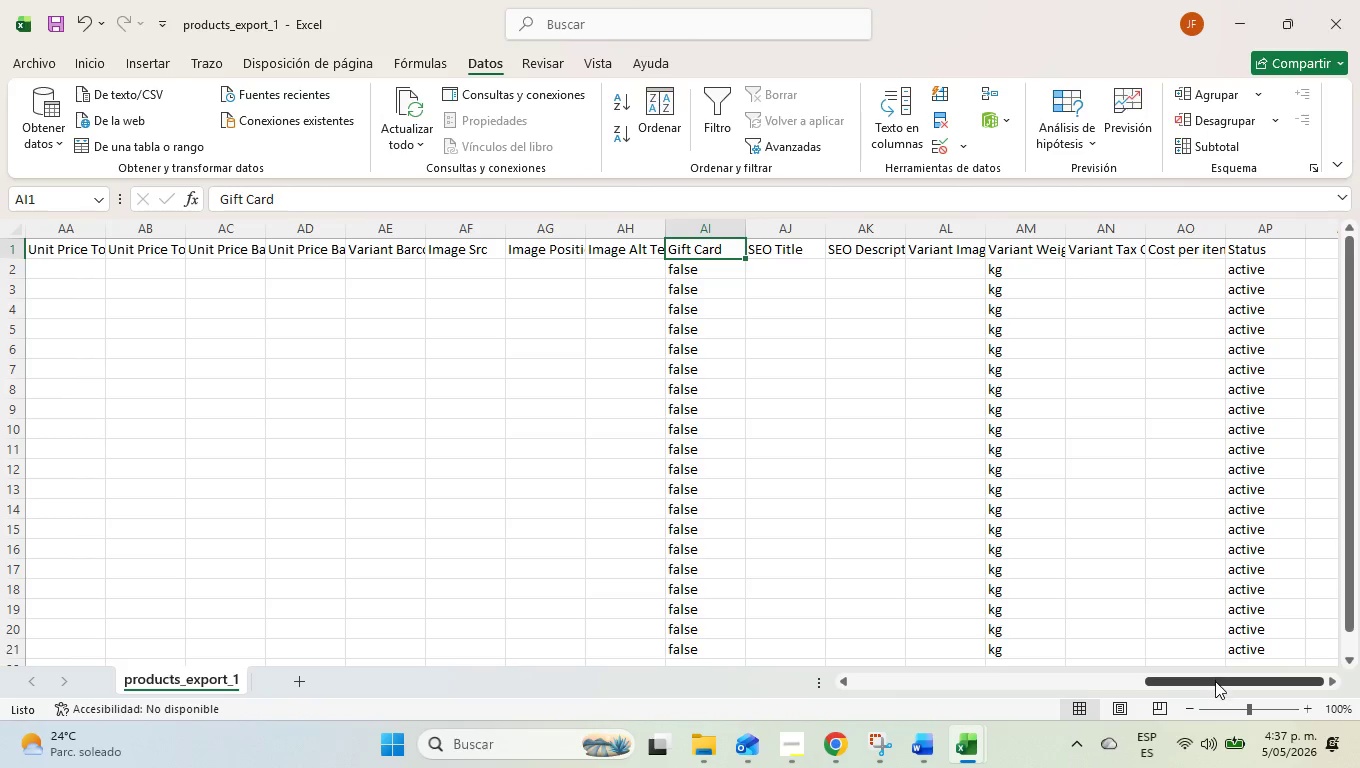 
left_click_drag(start_coordinate=[1215, 680], to_coordinate=[1133, 679])
 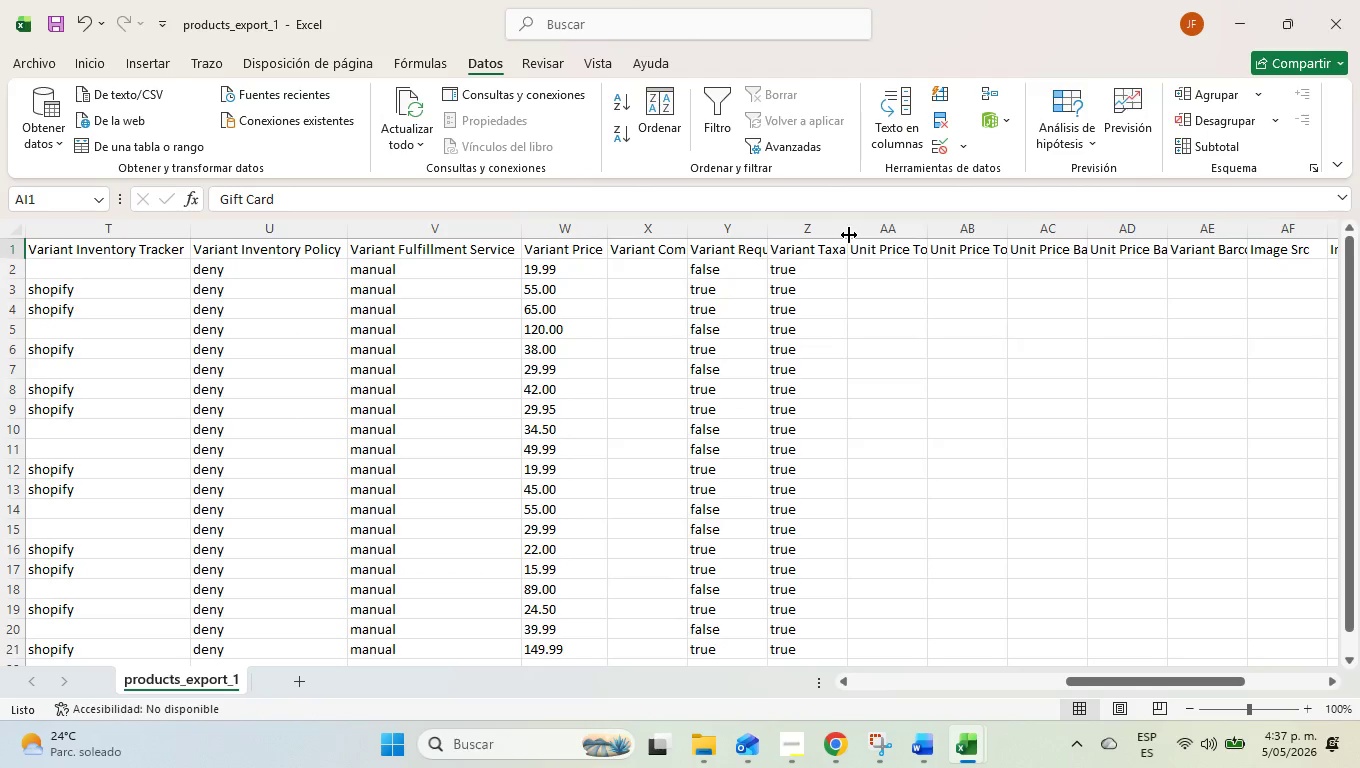 
double_click([849, 235])
 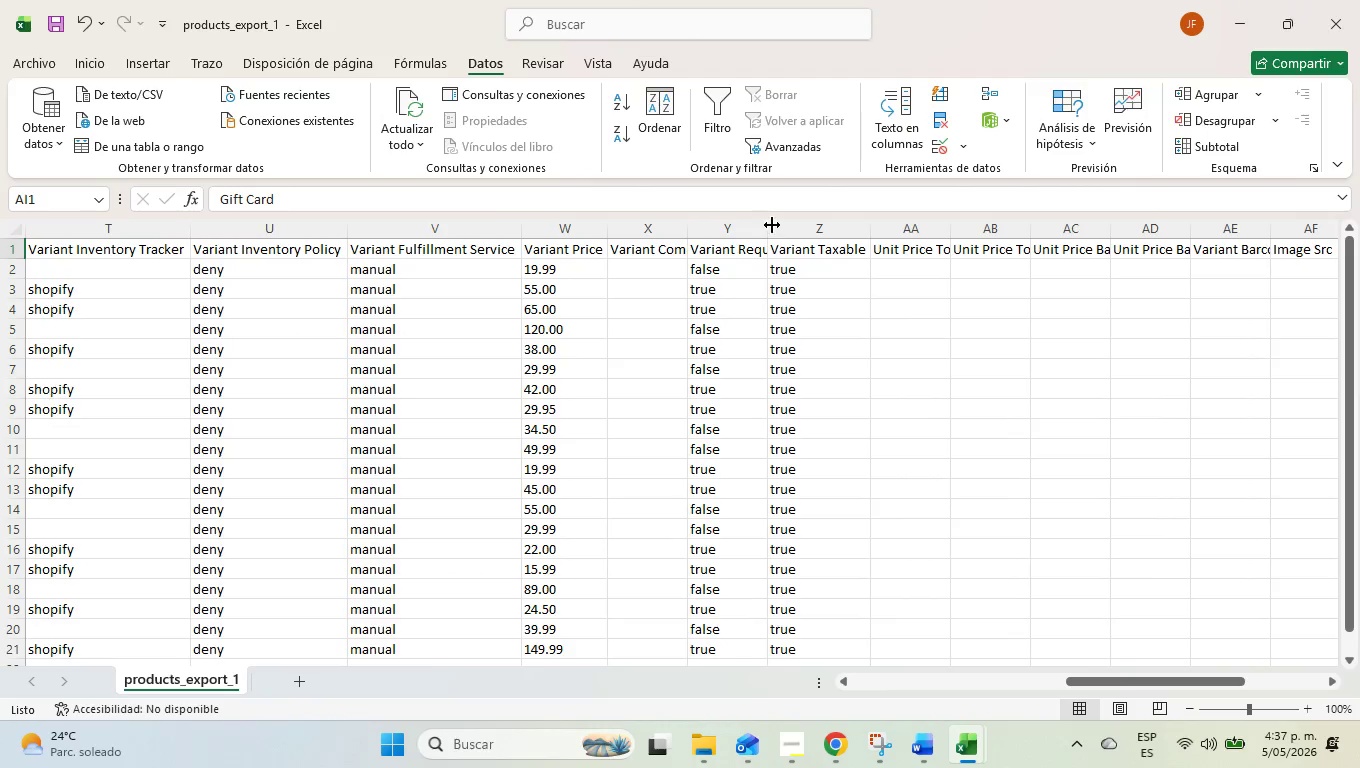 
double_click([772, 225])
 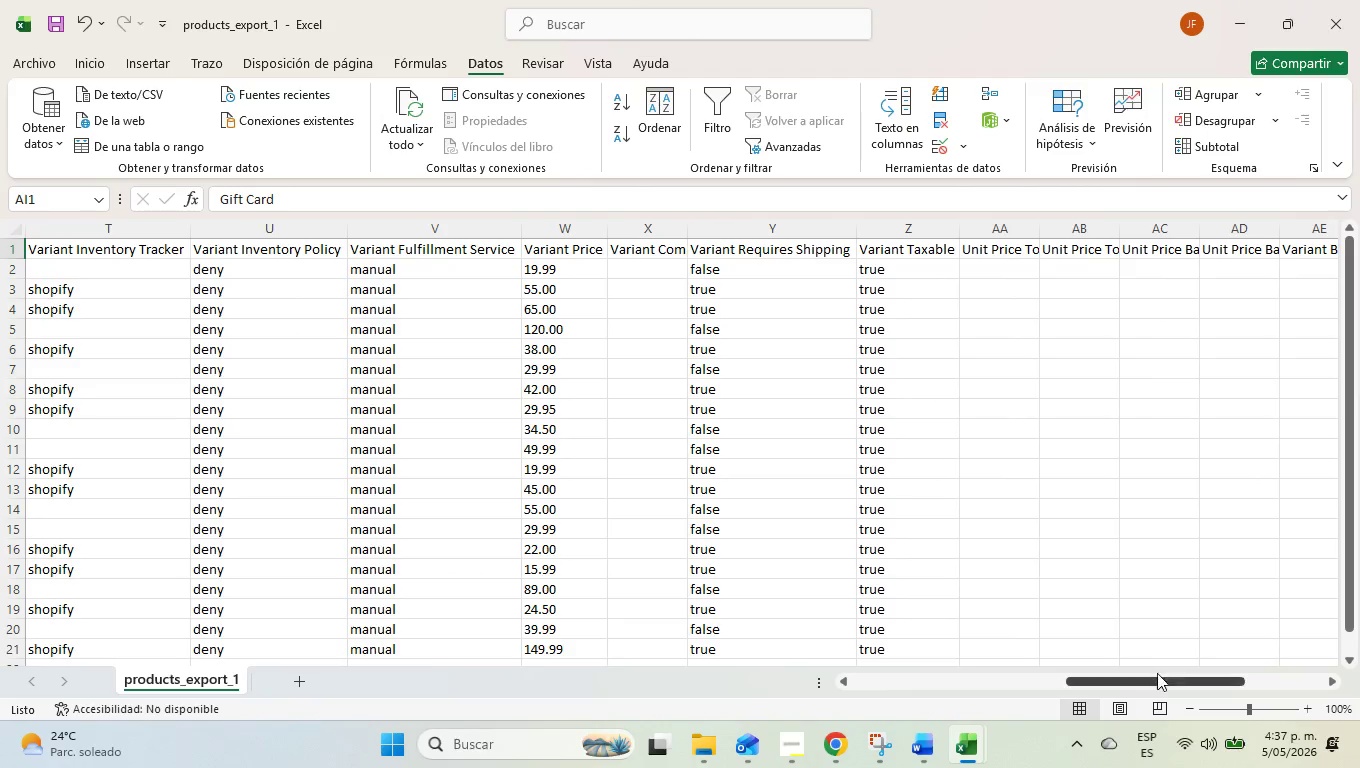 
left_click_drag(start_coordinate=[1160, 680], to_coordinate=[1138, 680])
 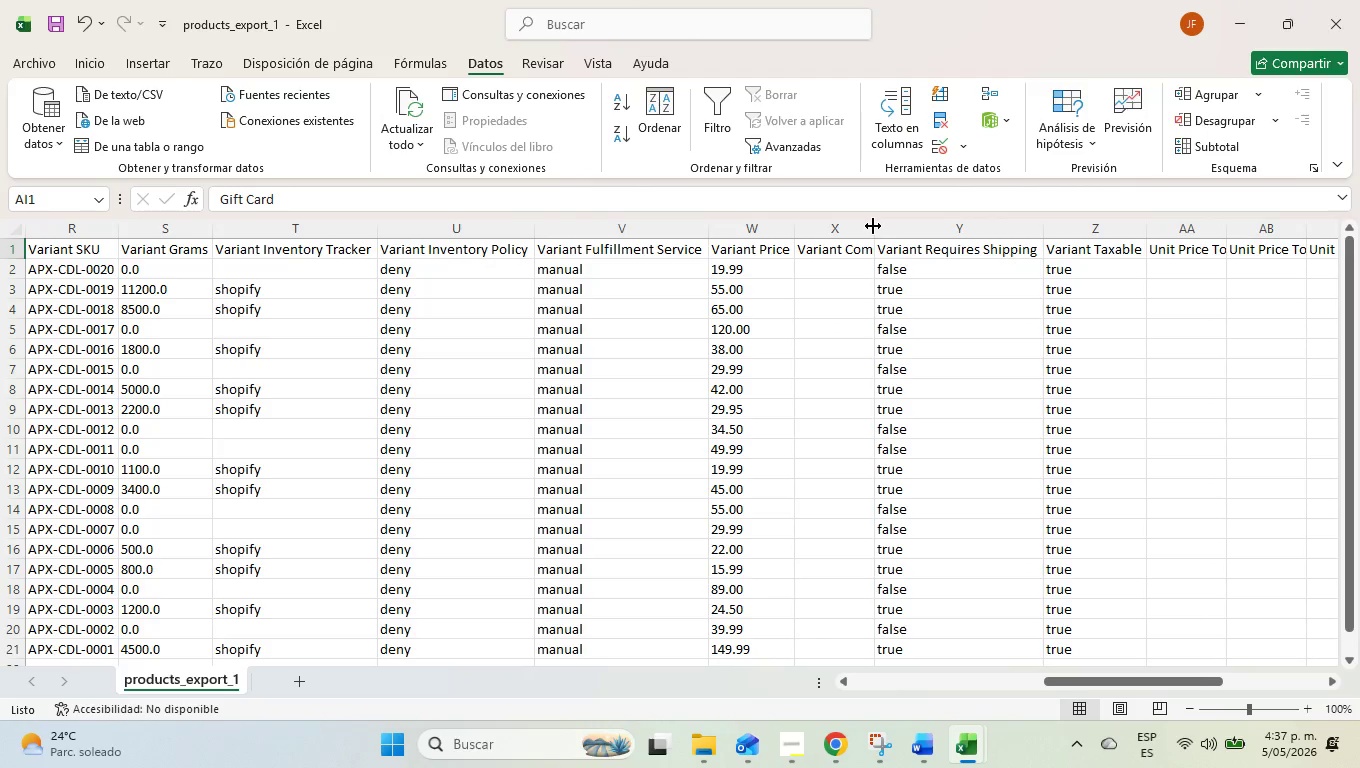 
double_click([873, 227])
 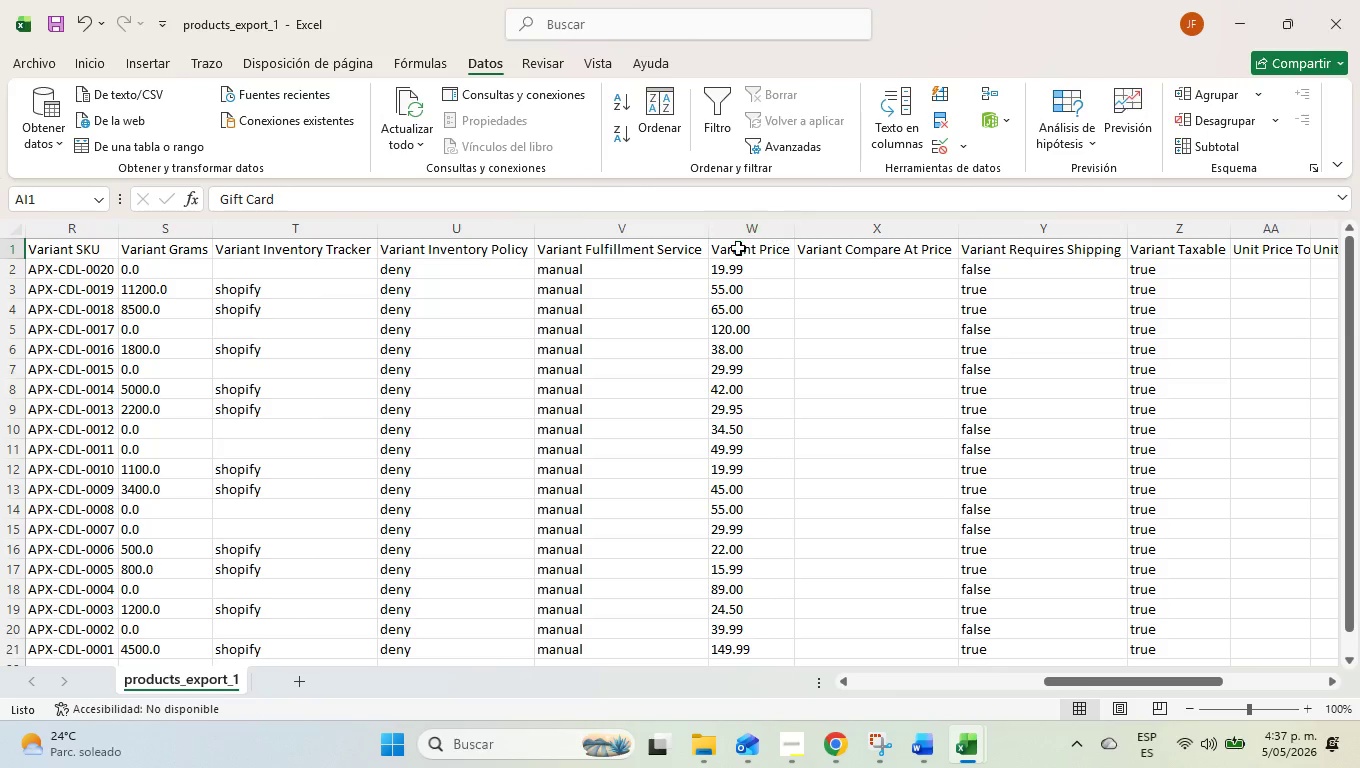 
left_click([612, 257])
 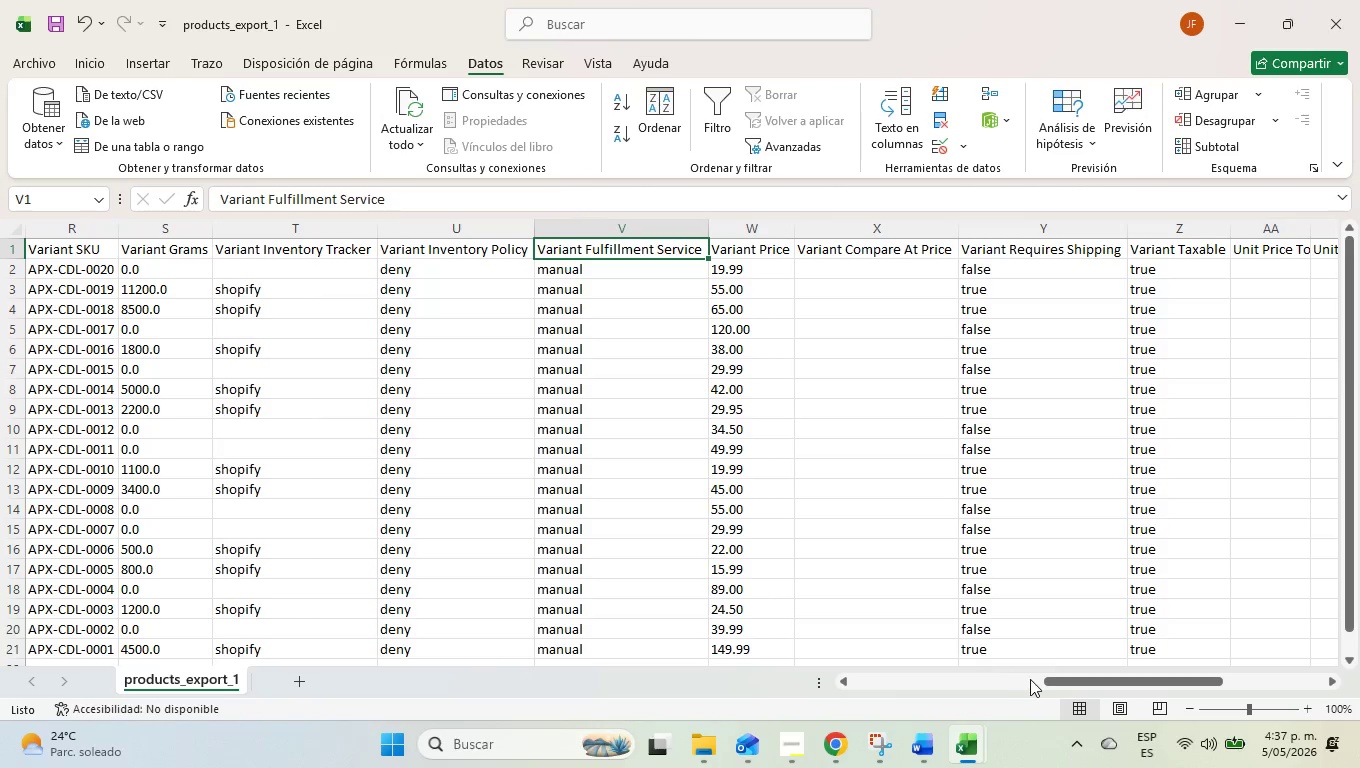 
left_click_drag(start_coordinate=[1055, 683], to_coordinate=[702, 668])
 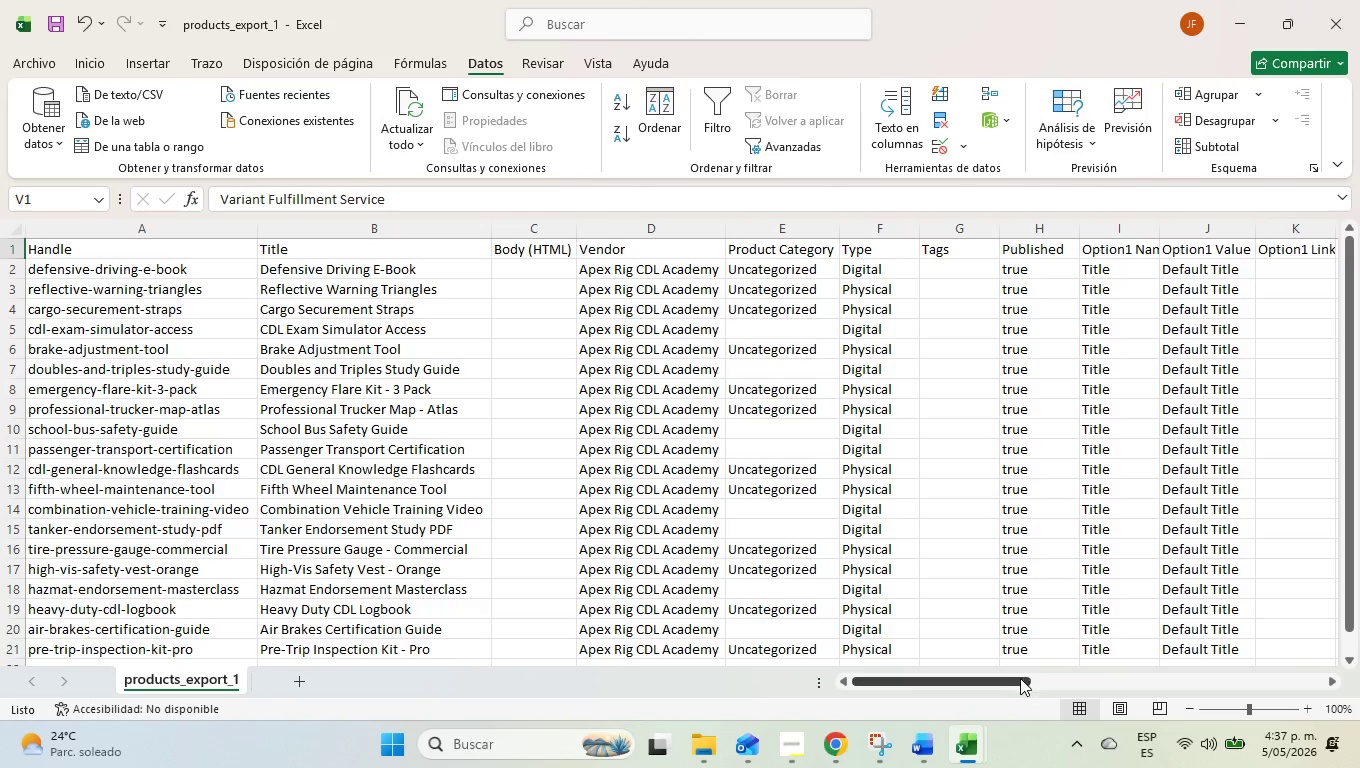 
scroll: coordinate [836, 588], scroll_direction: down, amount: 2.0
 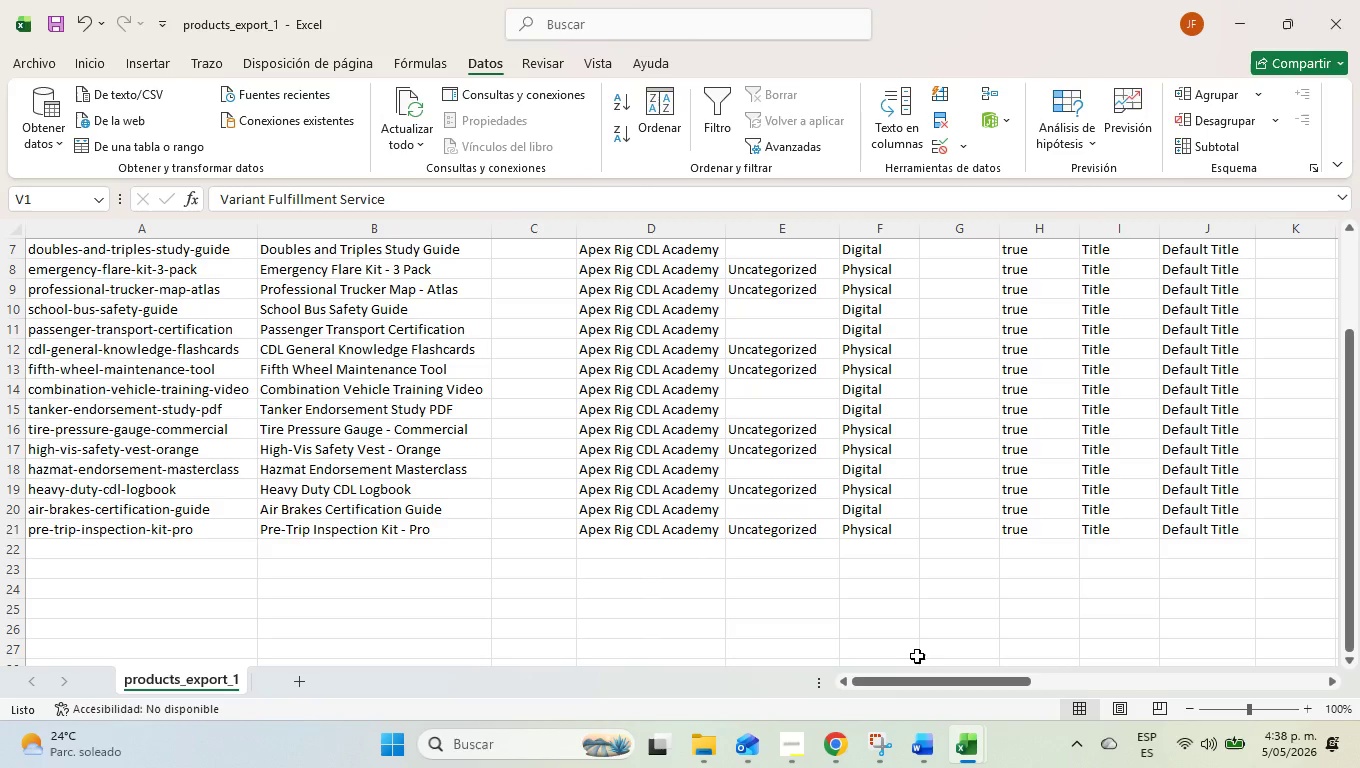 
scroll: coordinate [917, 656], scroll_direction: up, amount: 1.0
 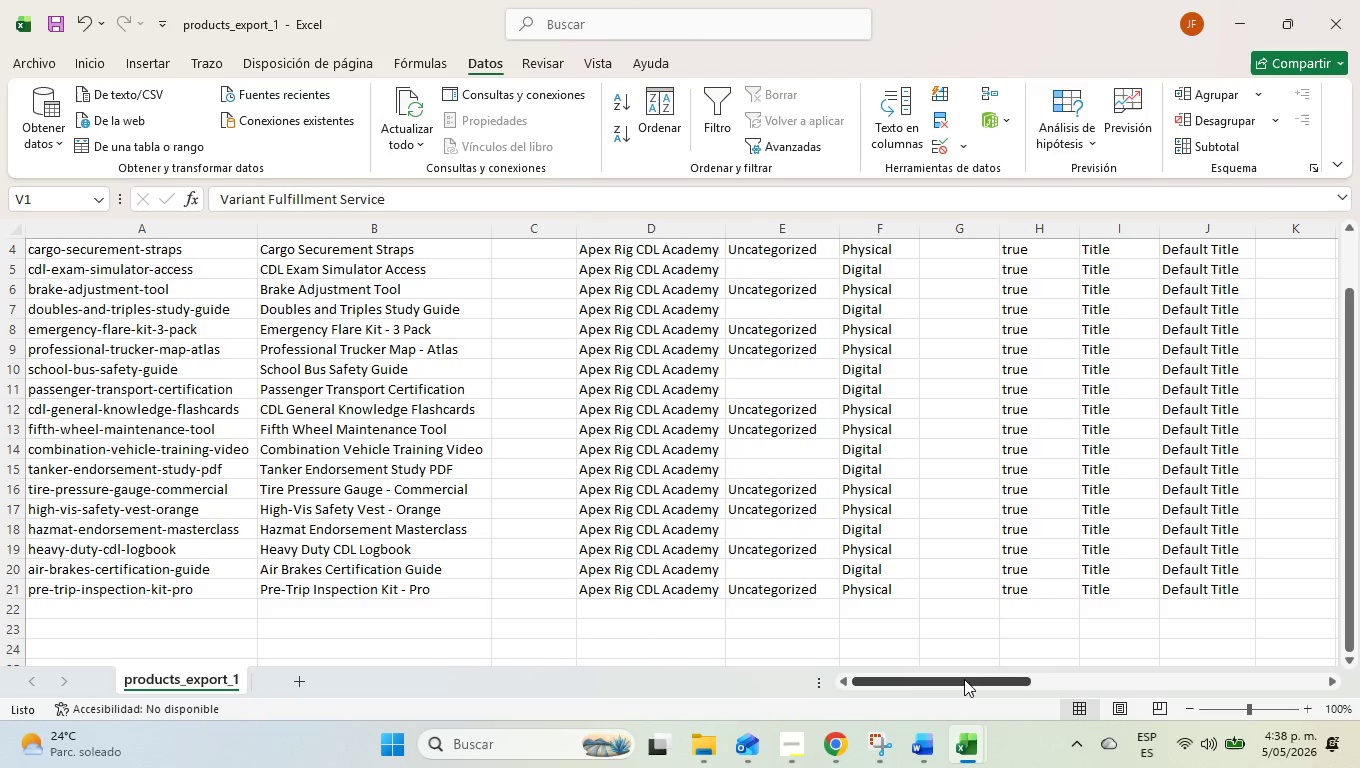 
left_click_drag(start_coordinate=[964, 679], to_coordinate=[1147, 663])
 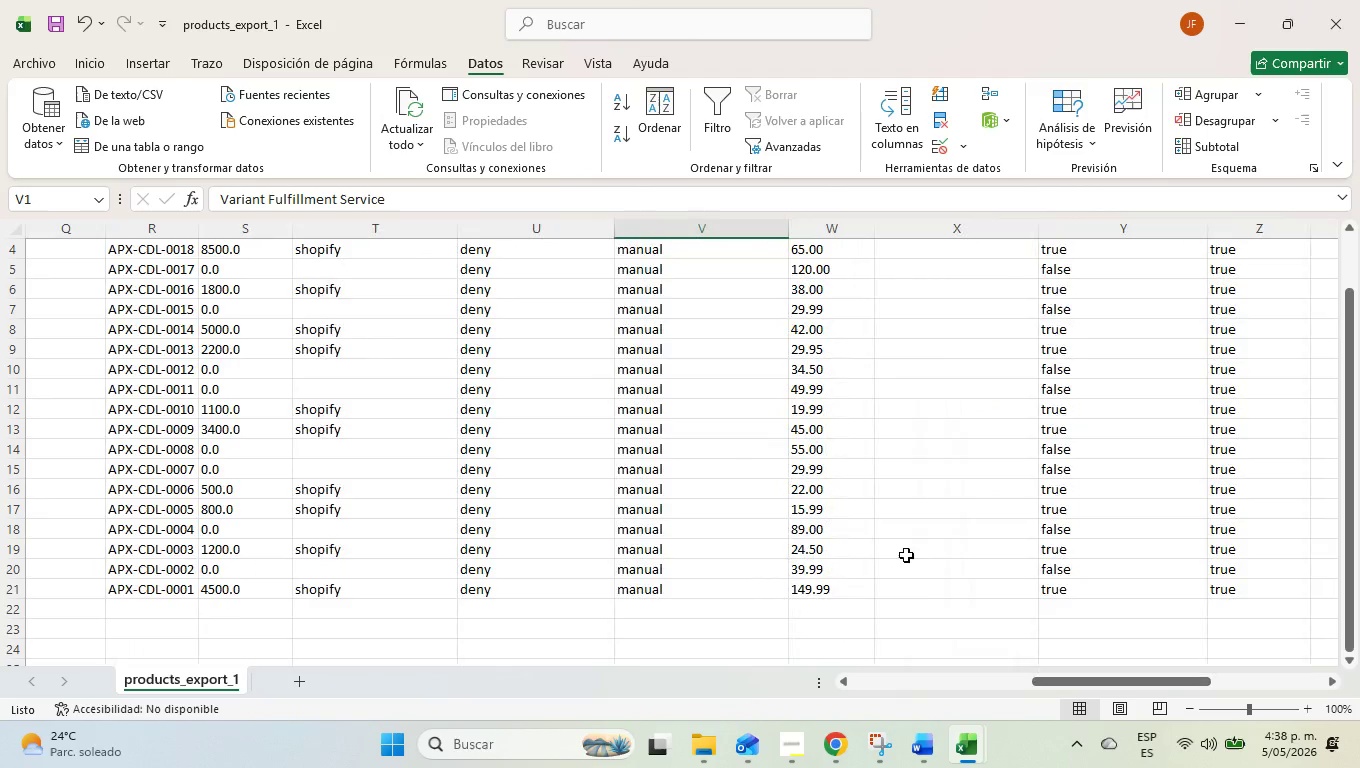 
scroll: coordinate [788, 531], scroll_direction: up, amount: 5.0
 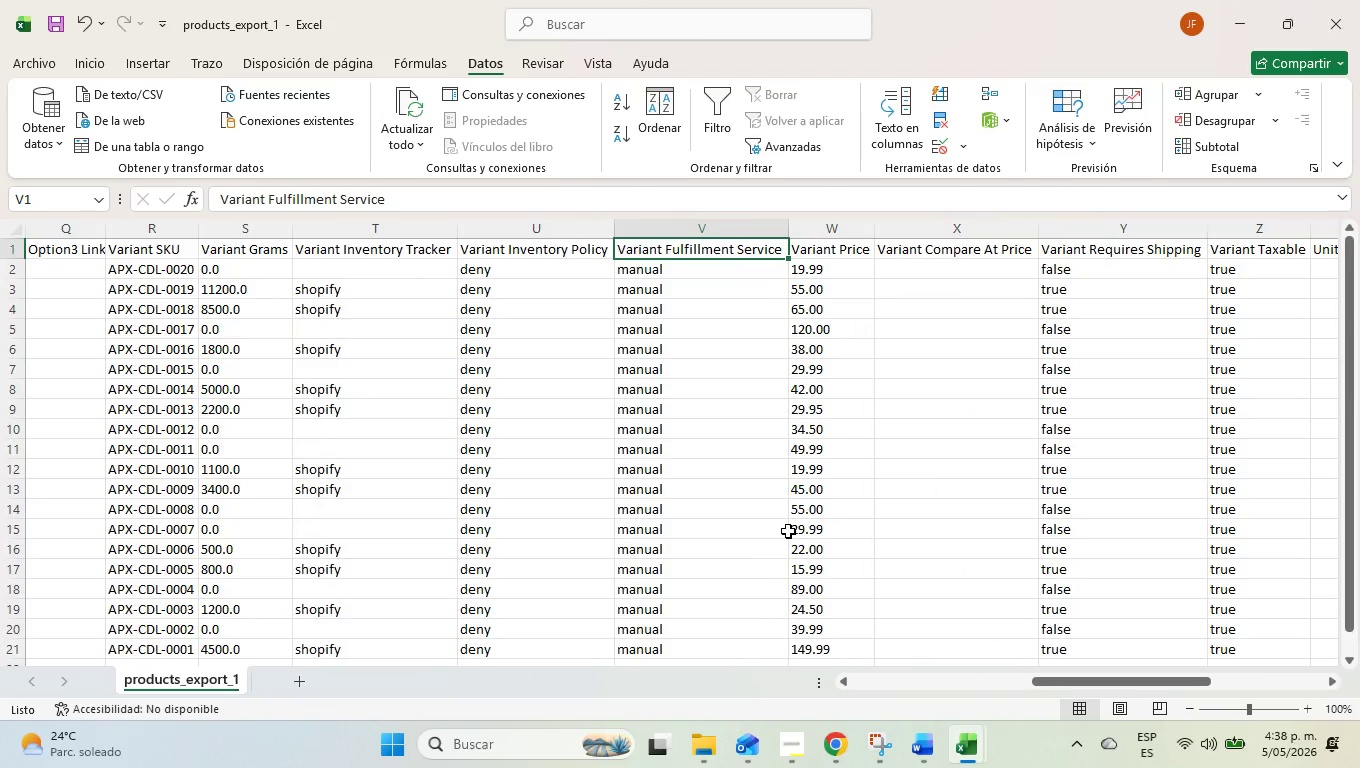 
wait(9.4)
 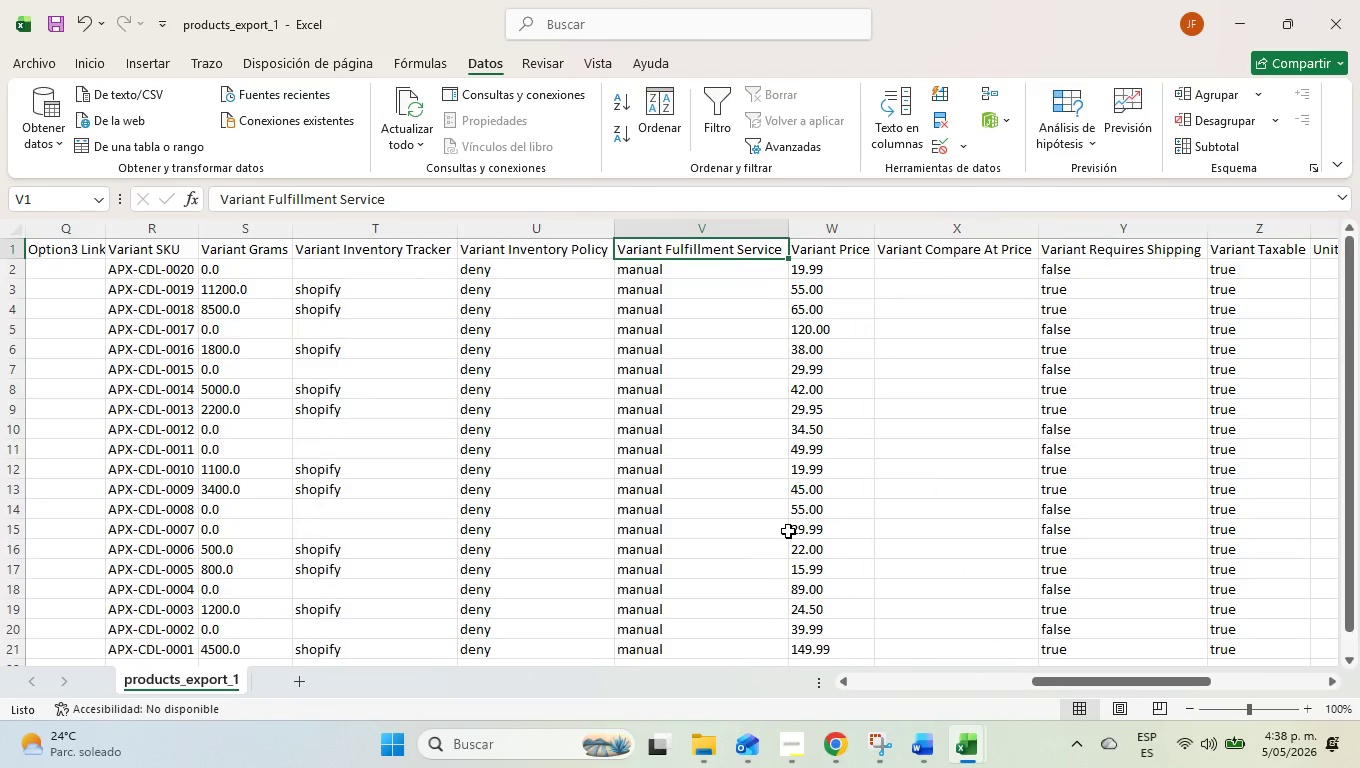 
double_click([688, 253])
 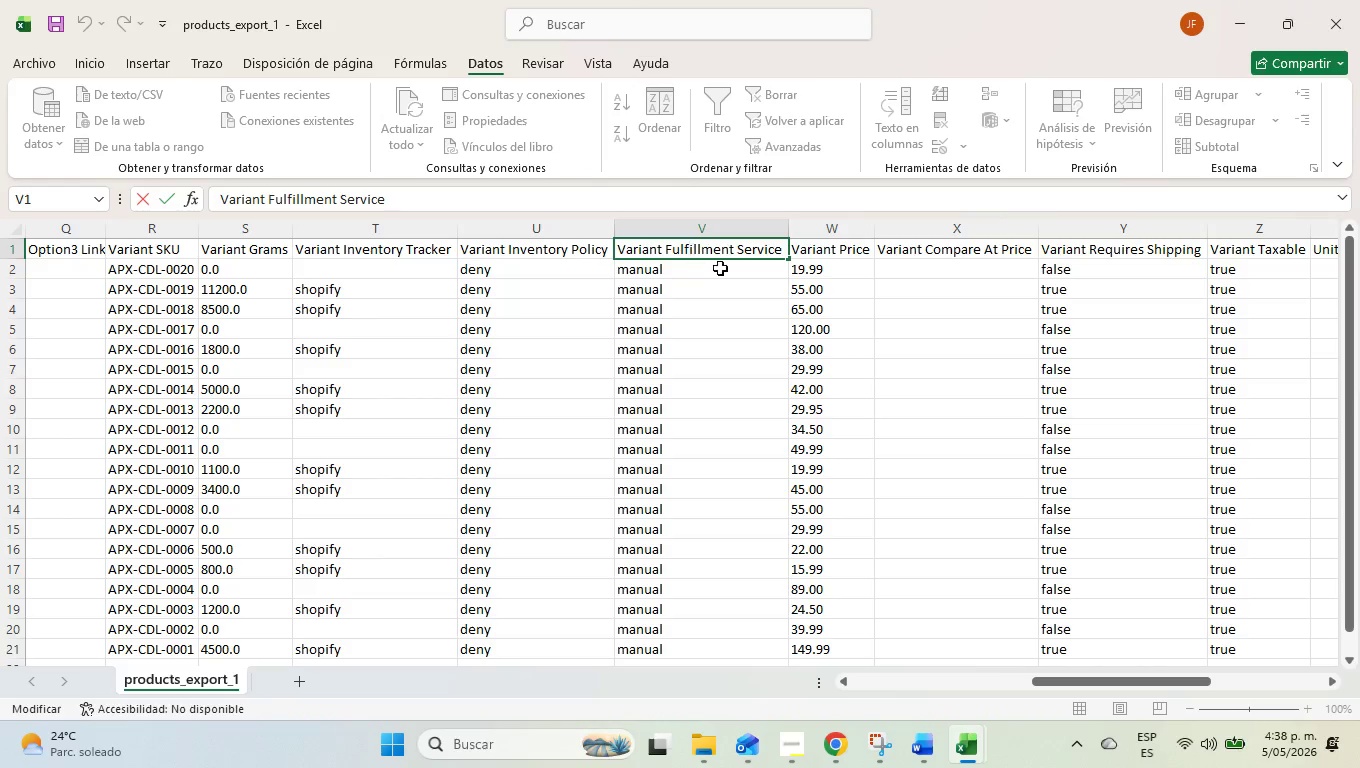 
left_click([724, 273])
 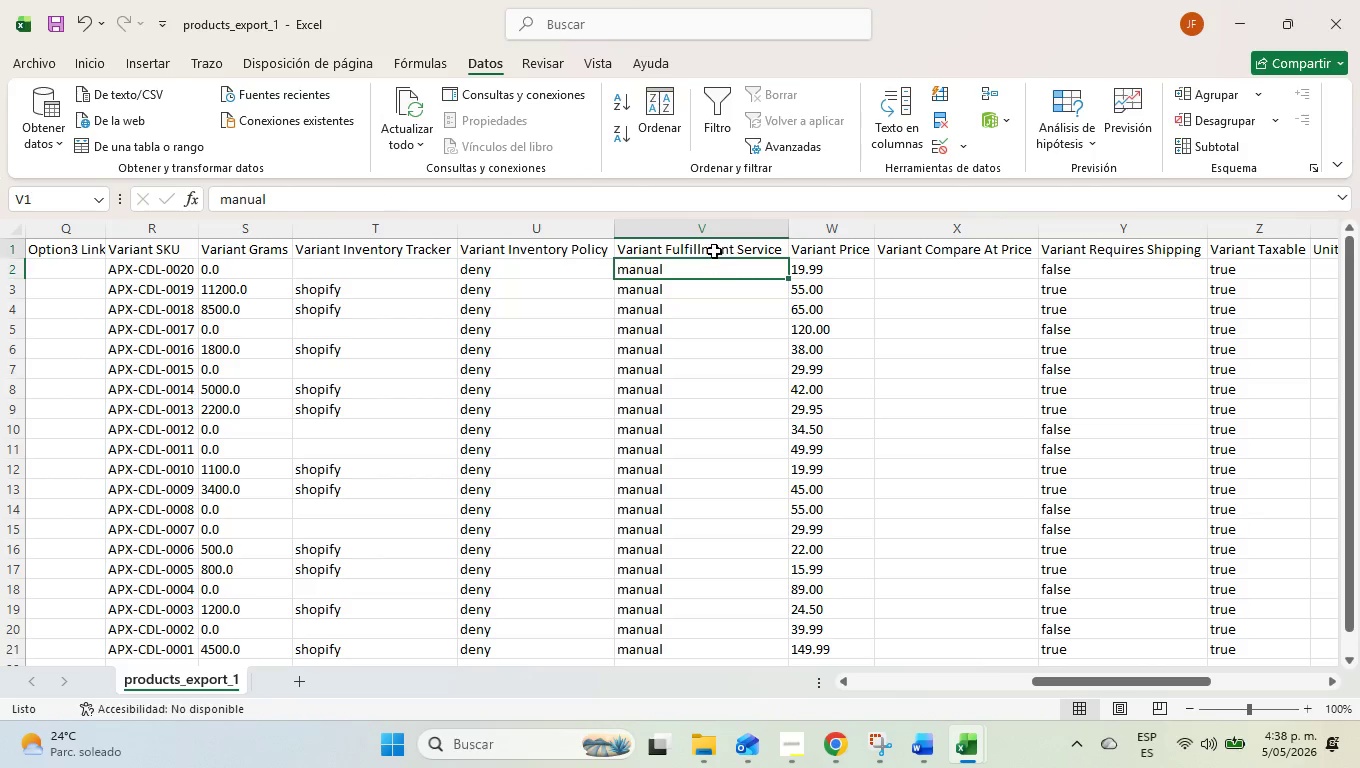 
left_click([714, 251])
 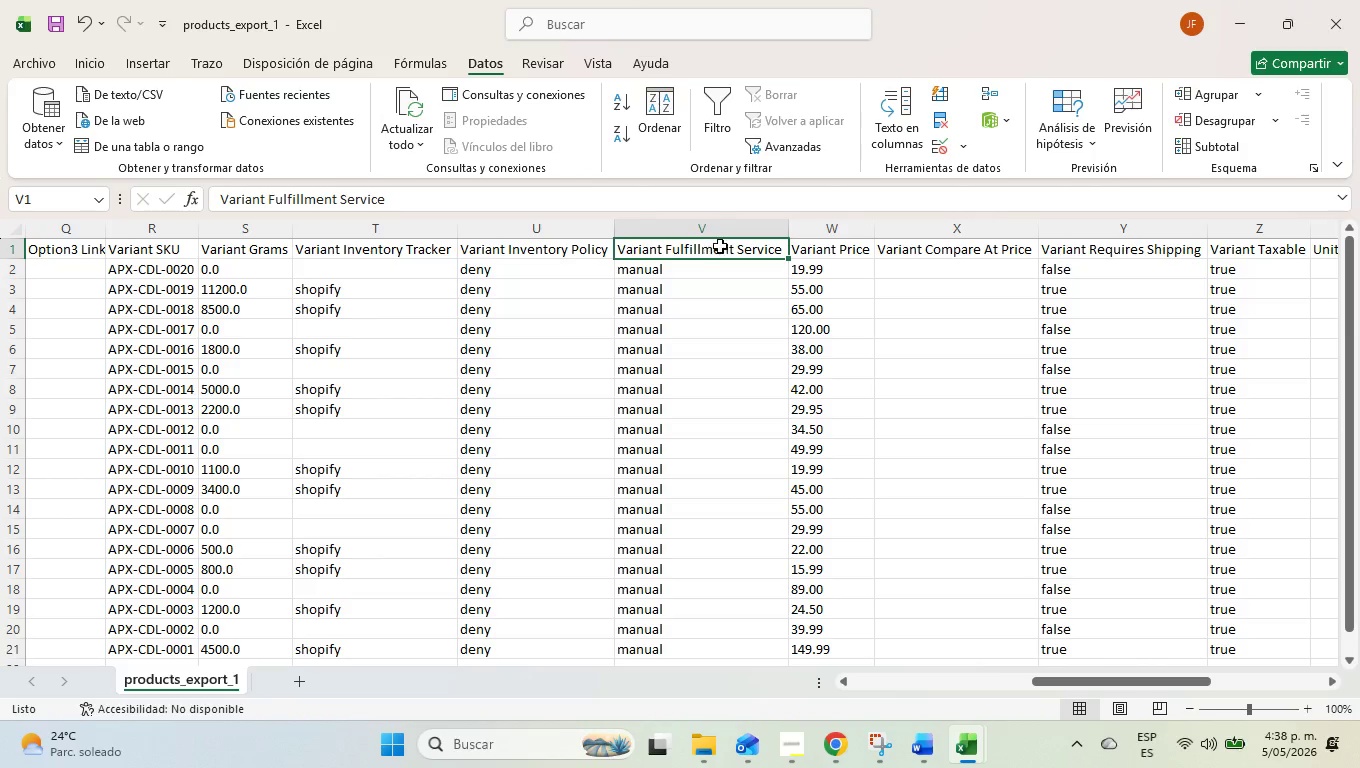 
key(Control+C)
 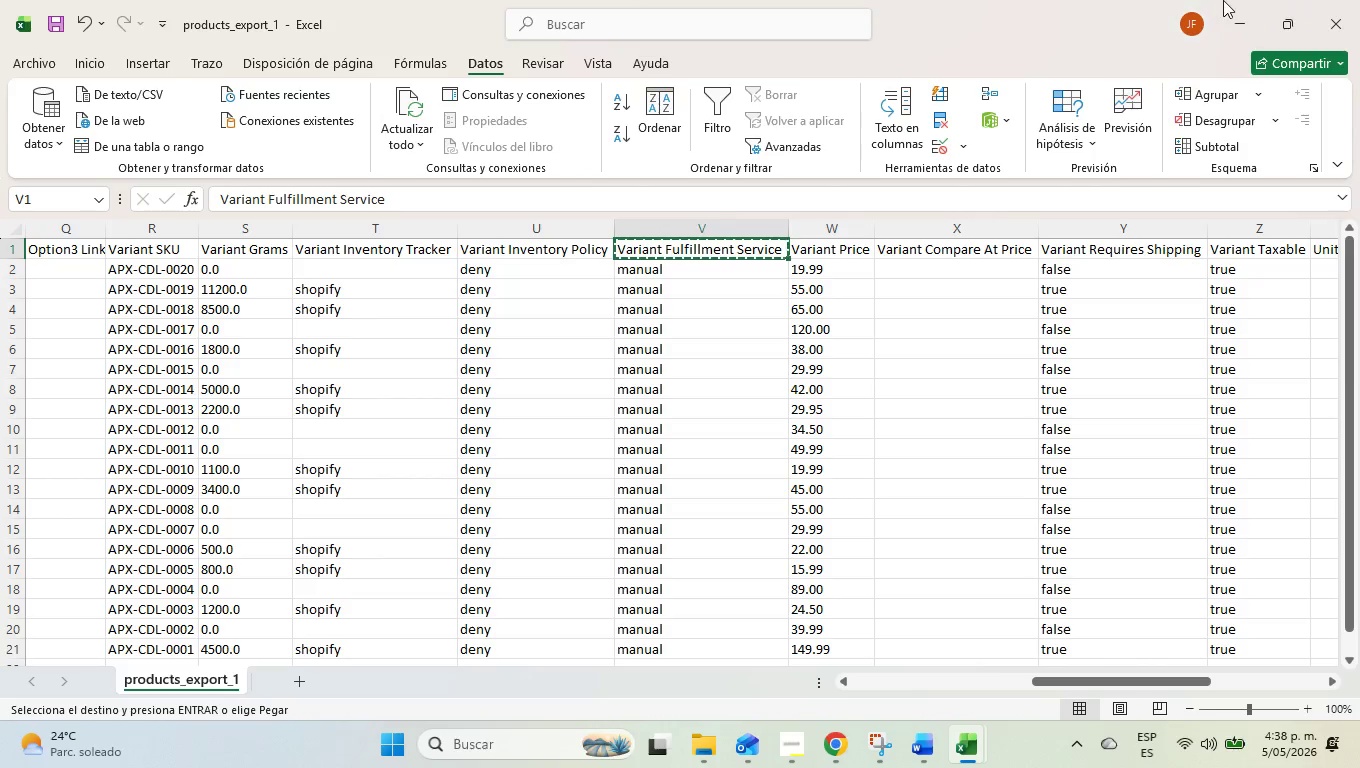 
left_click([1233, 0])
 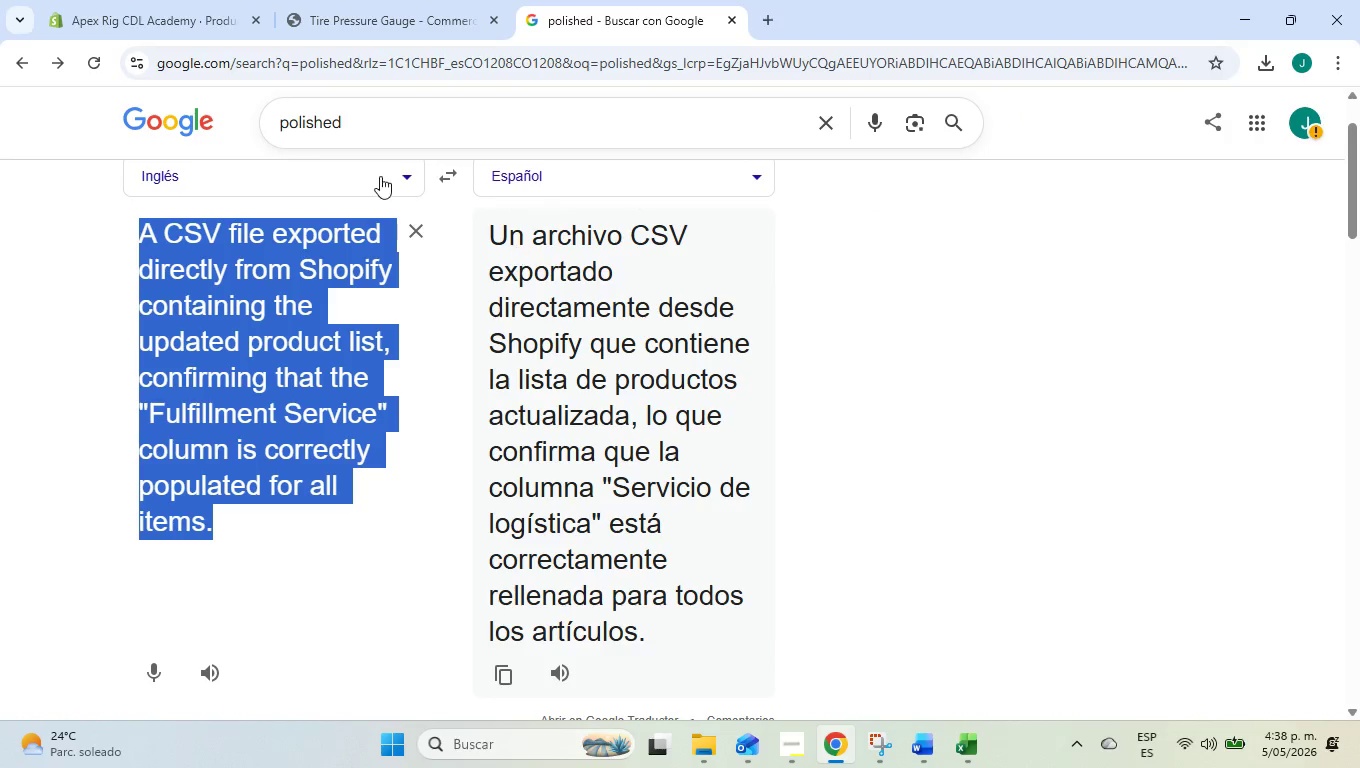 
left_click([222, 0])
 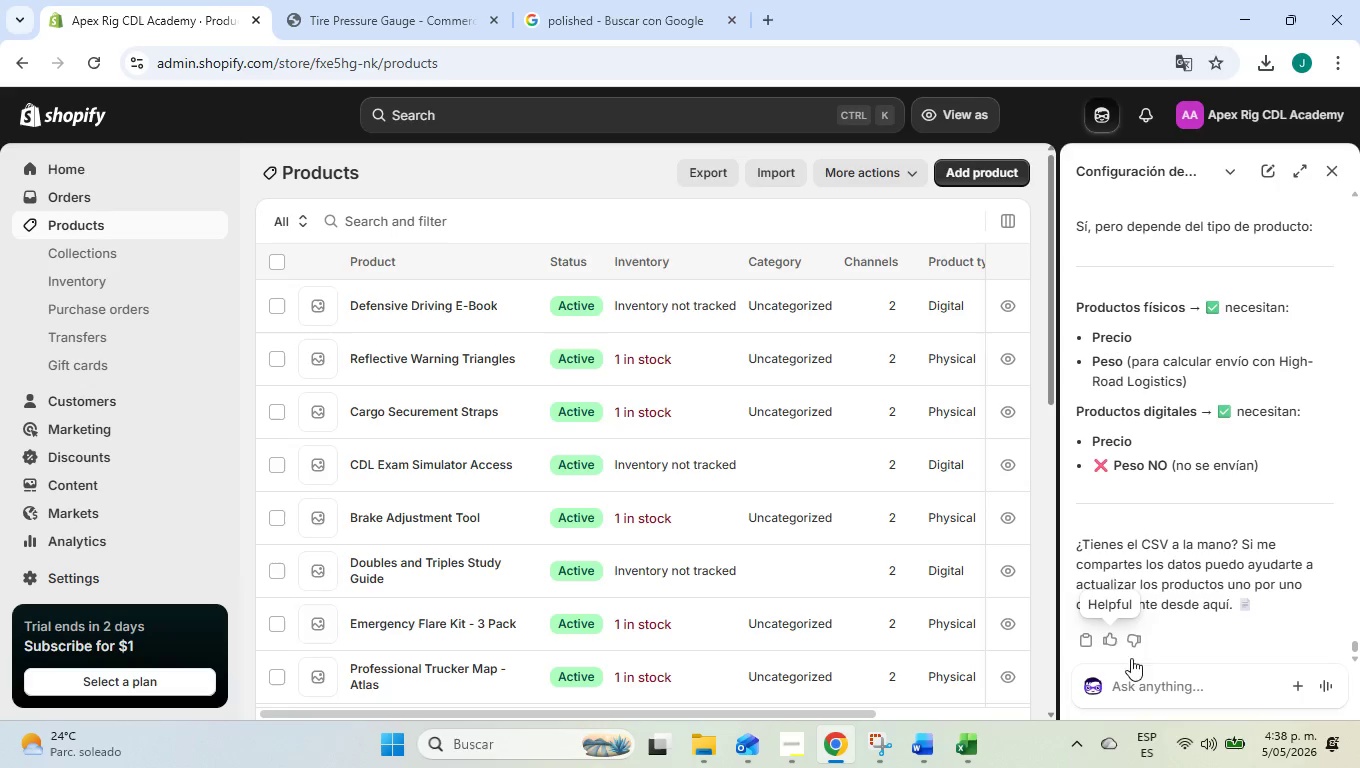 
left_click([1178, 684])
 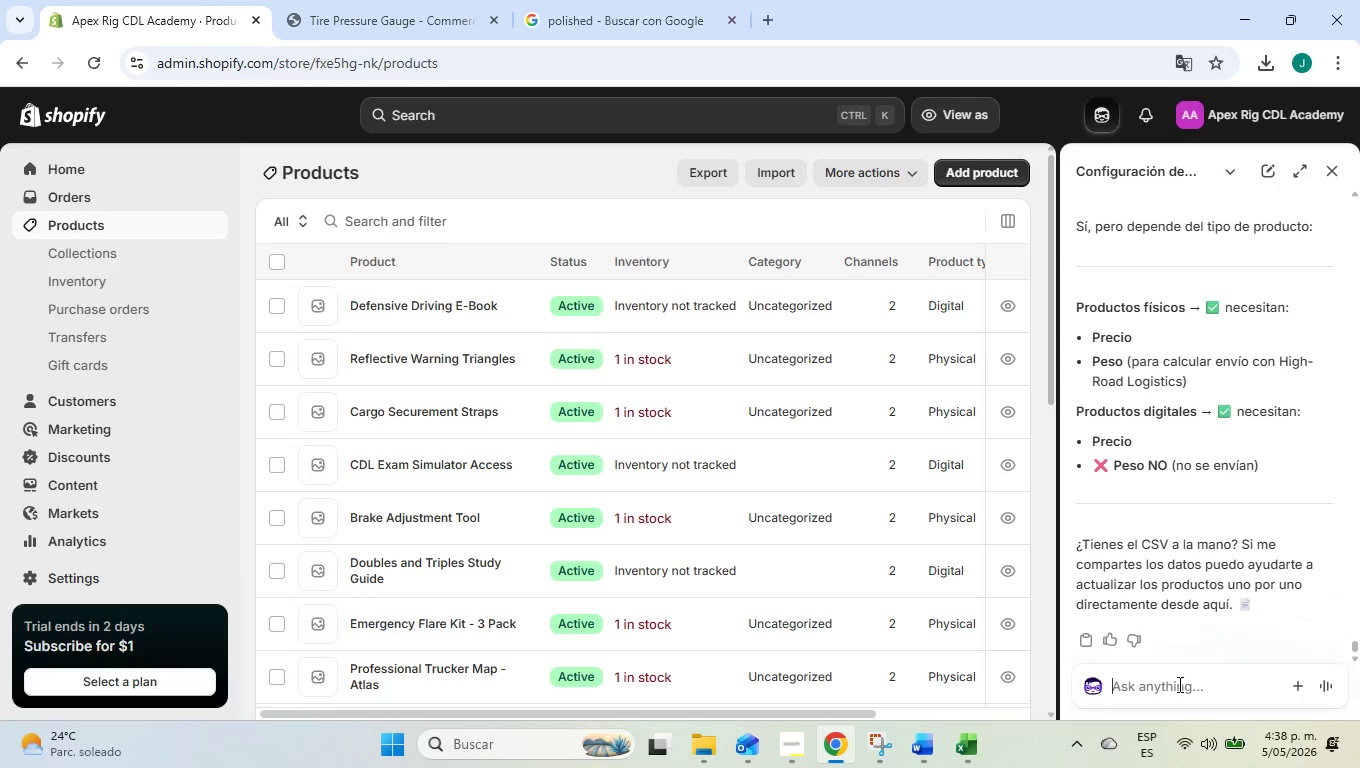 
key(Control+ControlLeft)
 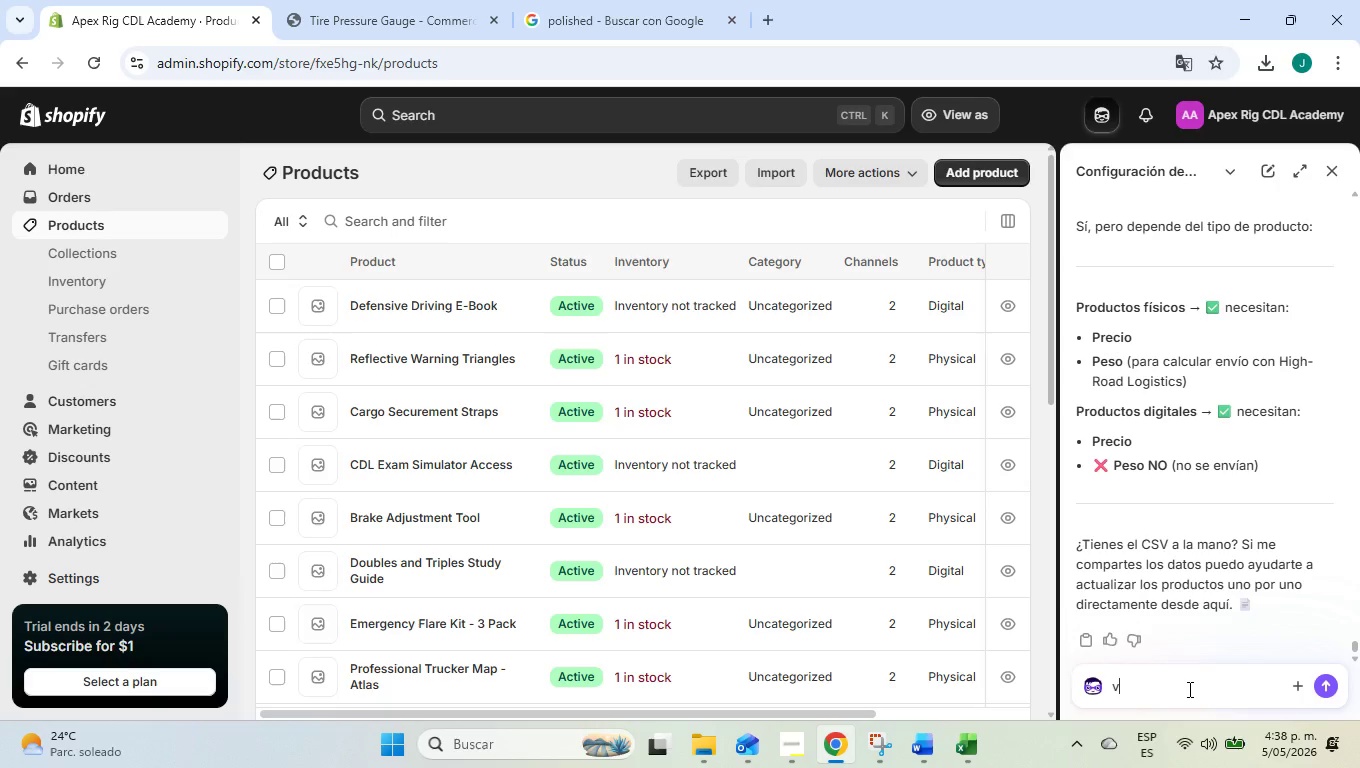 
key(V)
 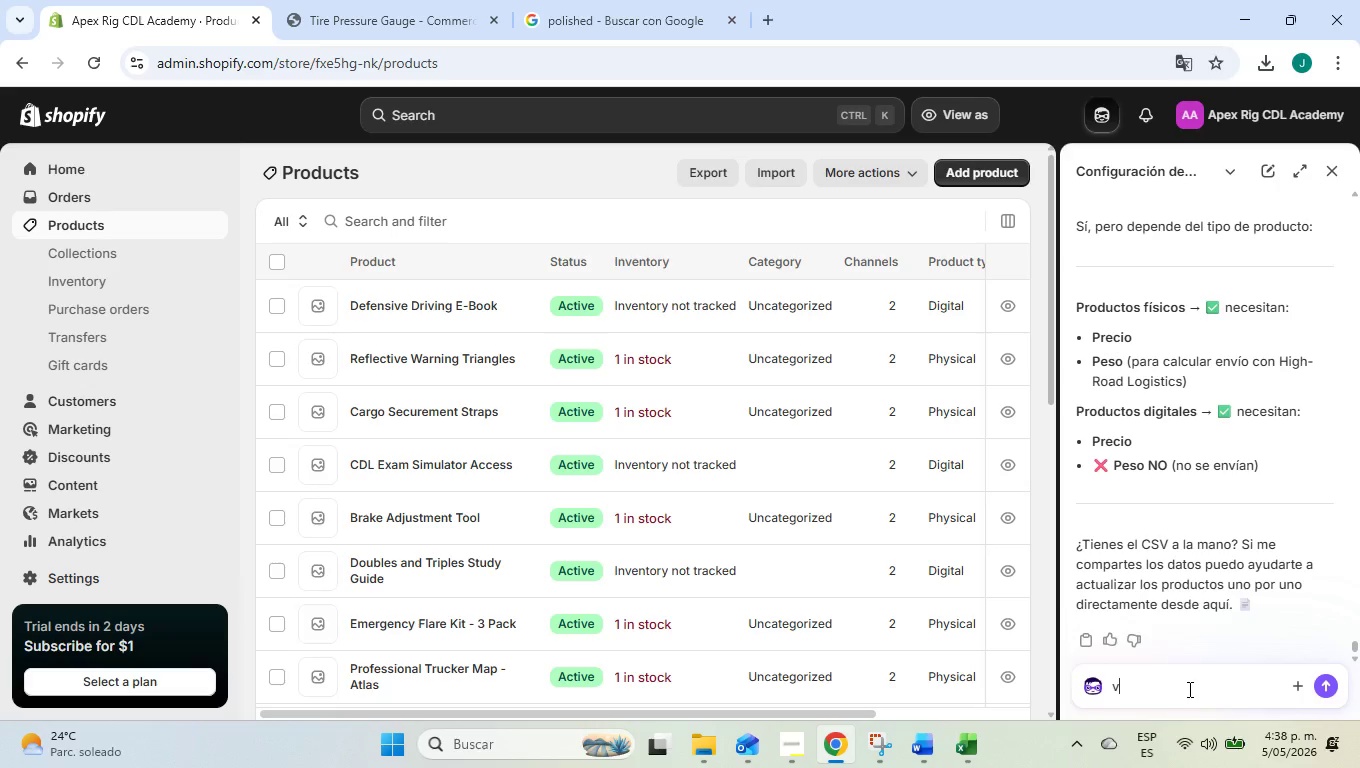 
key(Space)
 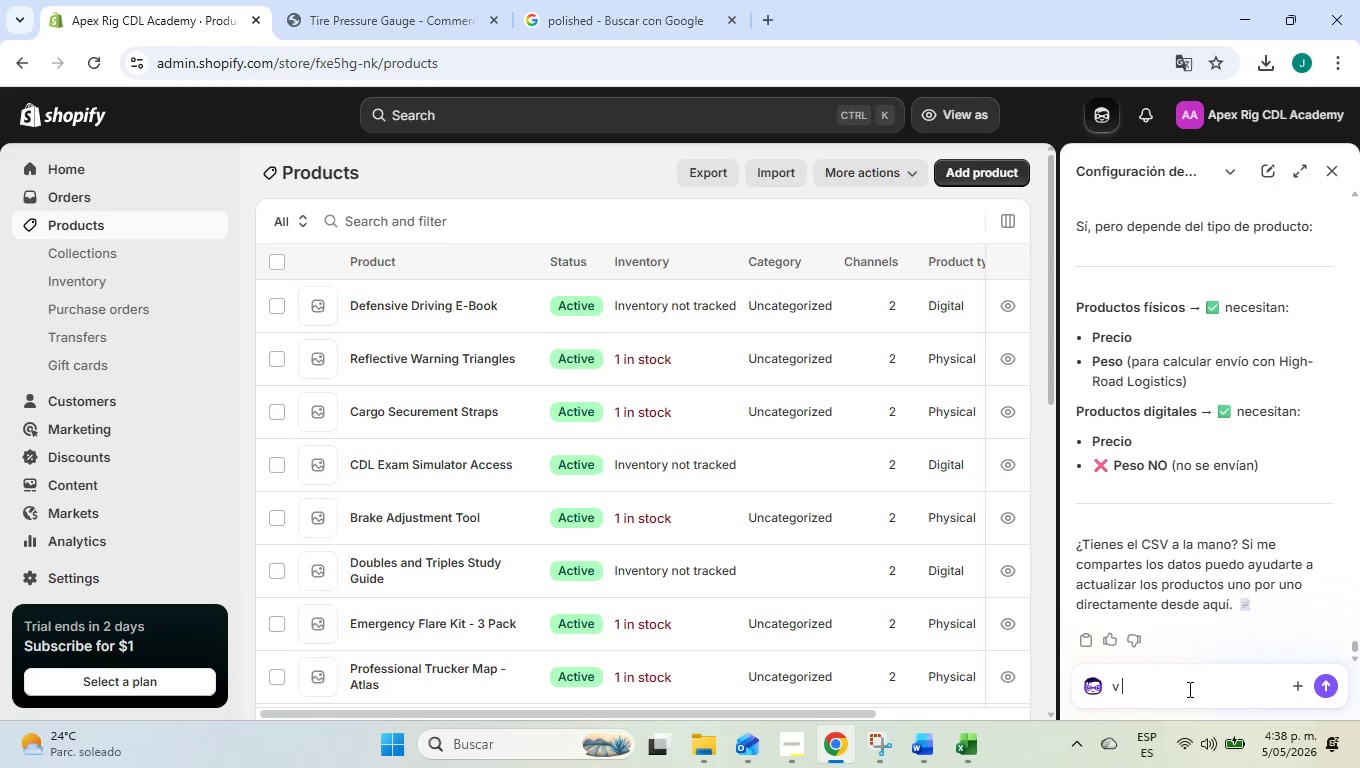 
key(Backspace)
 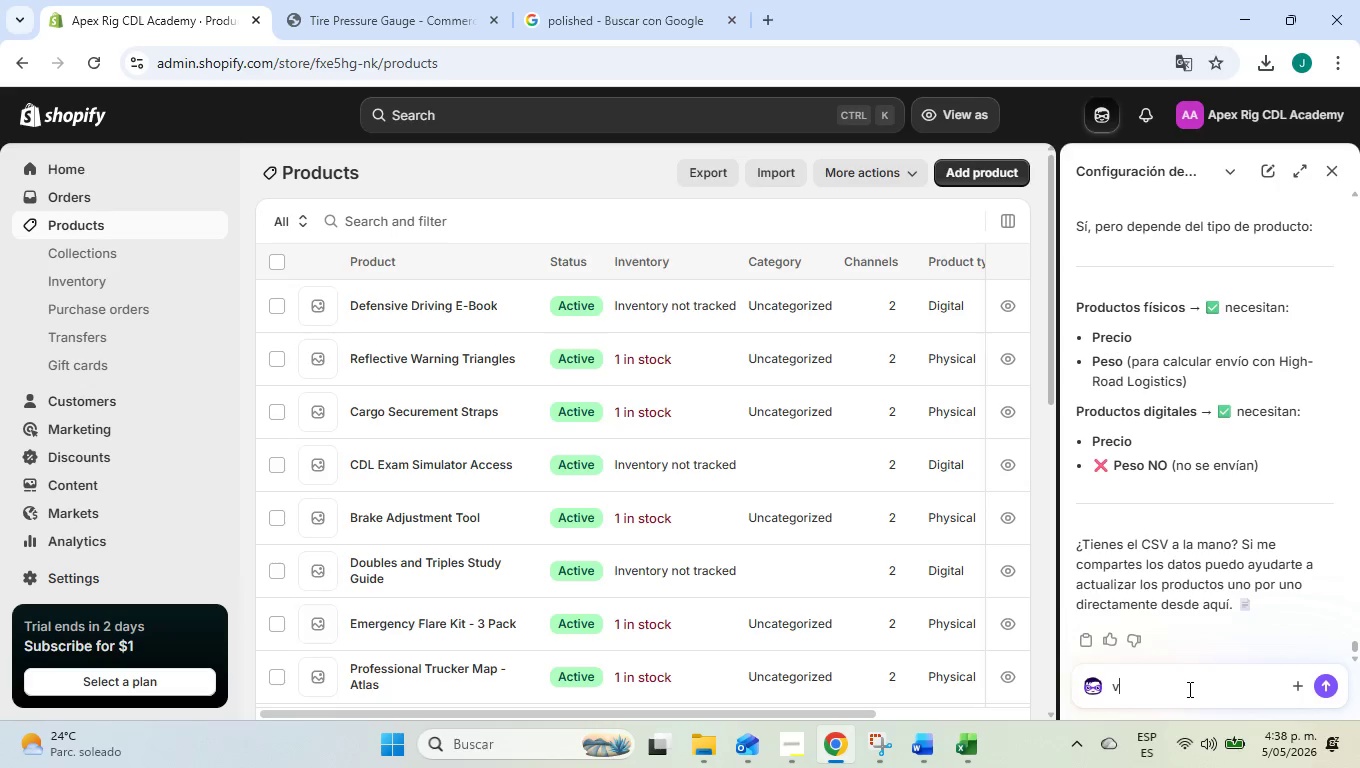 
key(Backspace)
 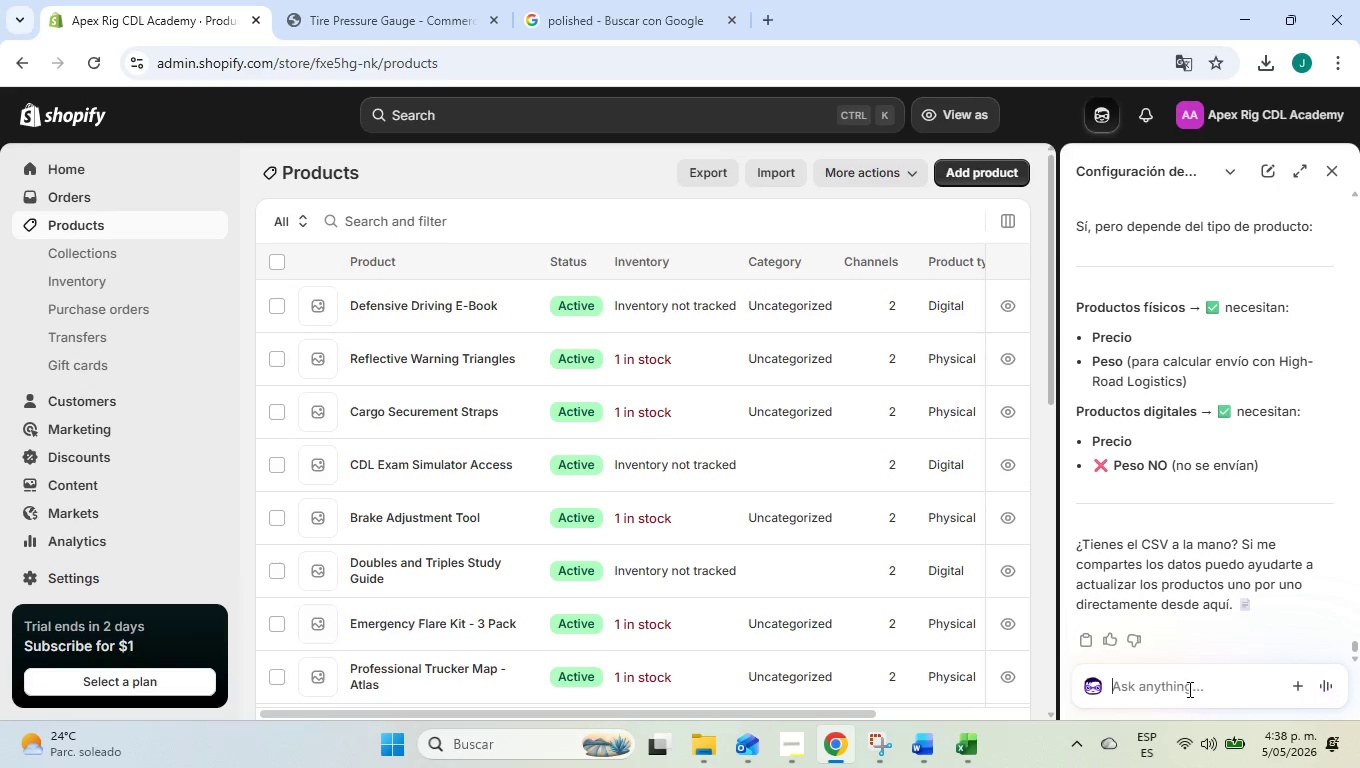 
key(Control+ControlLeft)
 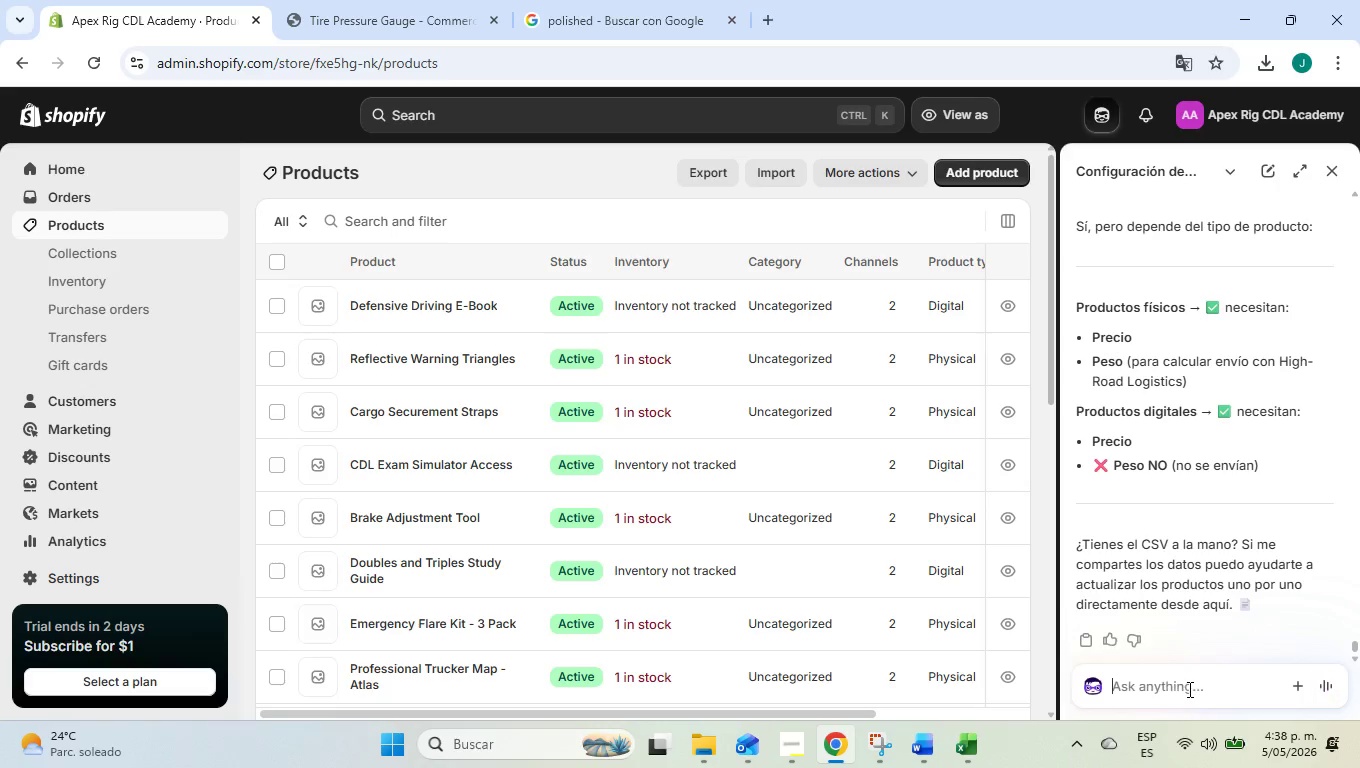 
key(Control+V)
 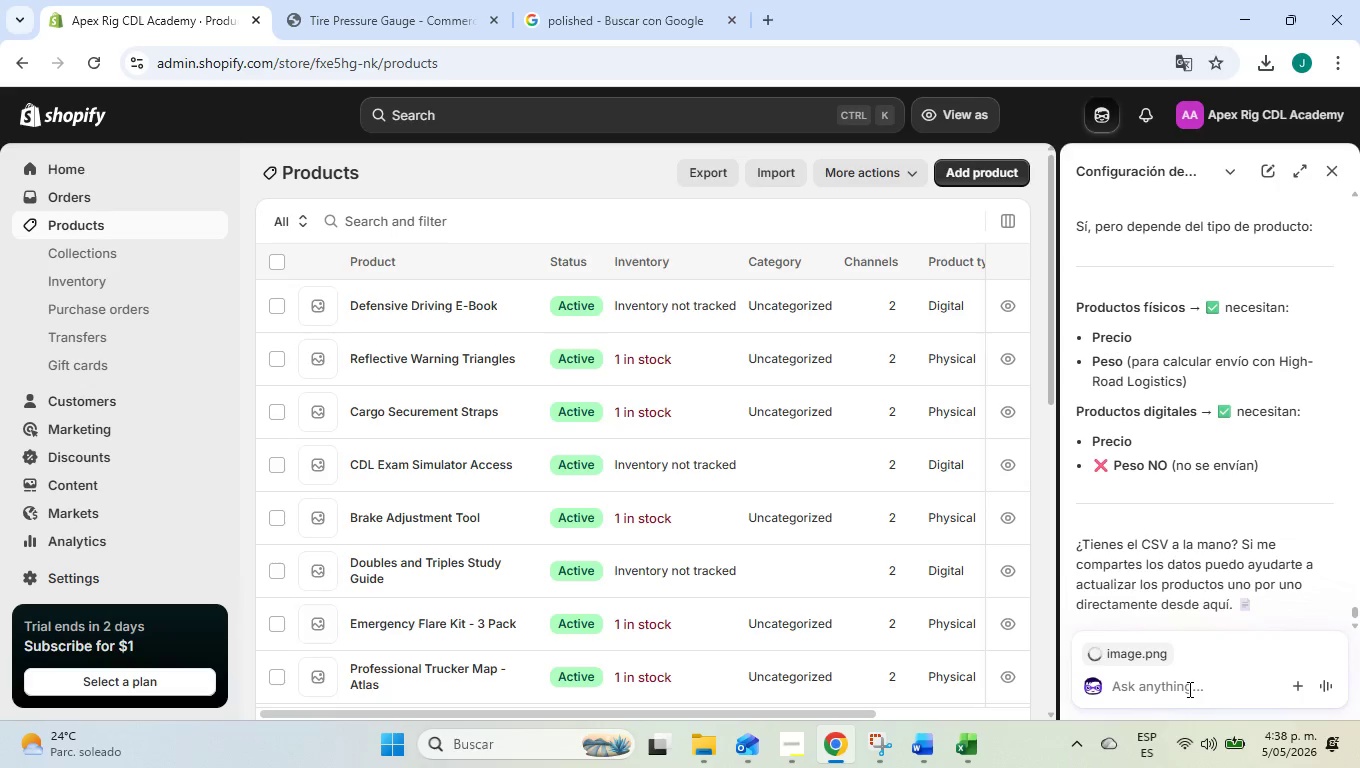 
type( porque nen el v)
key(Backspace)
type(cvs esta varia)
key(Backspace)
key(Backspace)
key(Backspace)
key(Backspace)
key(Backspace)
type(columna pare)
key(Backspace)
type(arece como manual sy )
key(Backspace)
key(Backspace)
key(Backspace)
type(si hay algunos digitales no los diferente)
key(Backspace)
key(Backspace)
type(cia o tendria que cambiarlos manual )
key(Backspace)
type(mente{)
 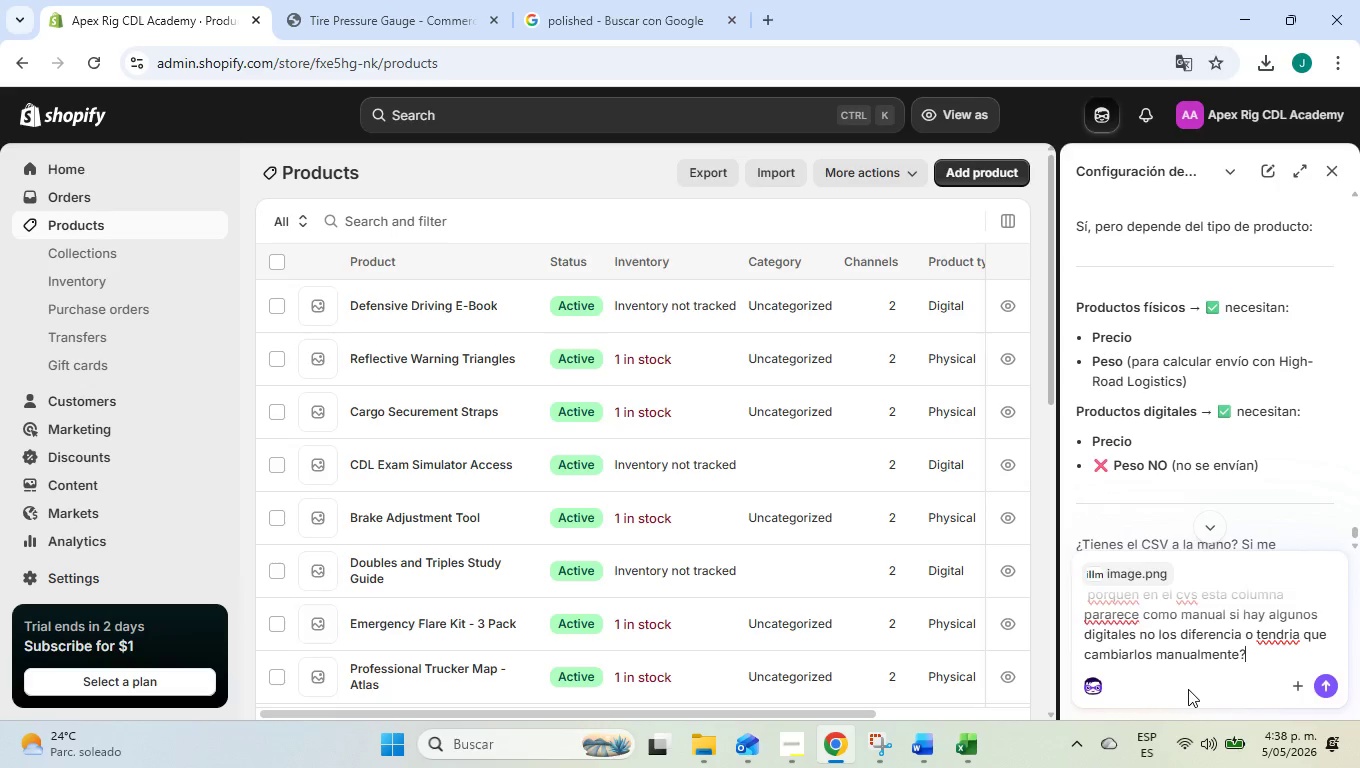 
 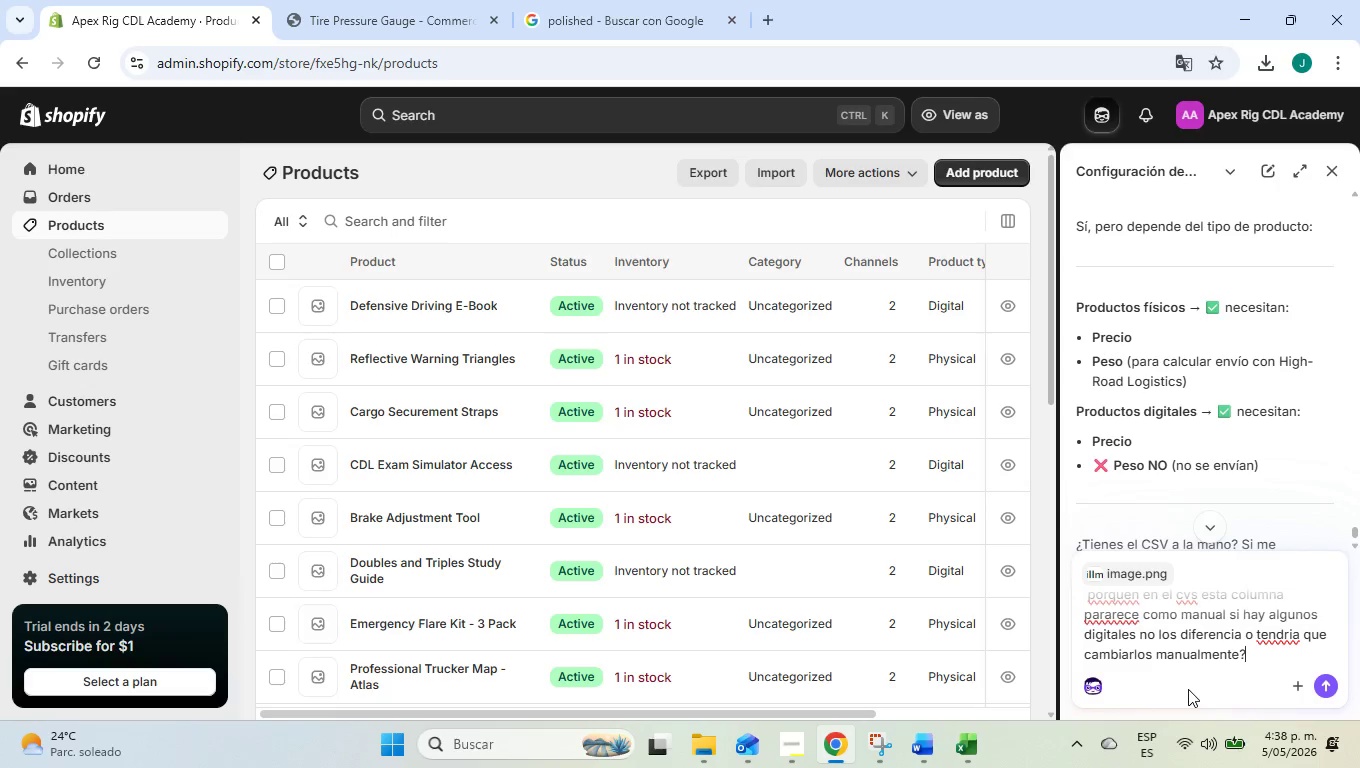 
key(Enter)
 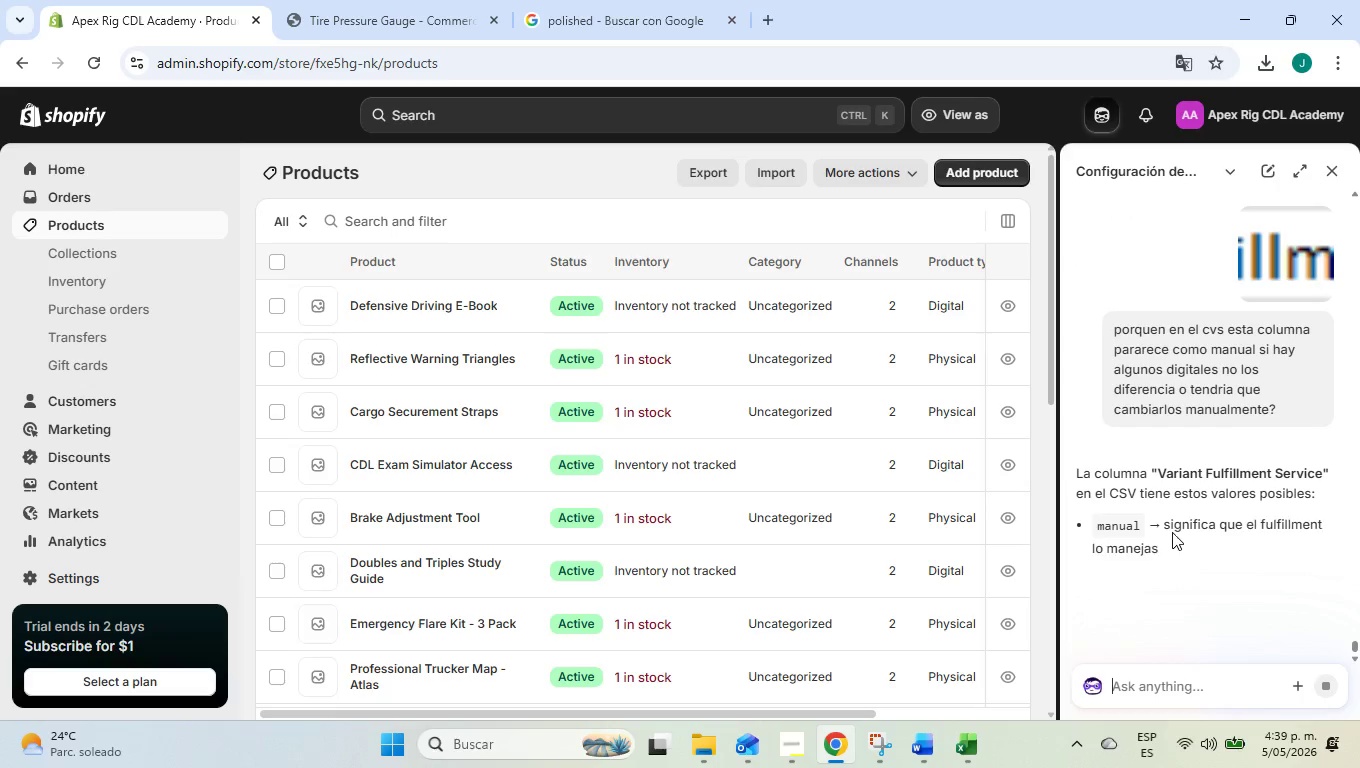 
wait(7.16)
 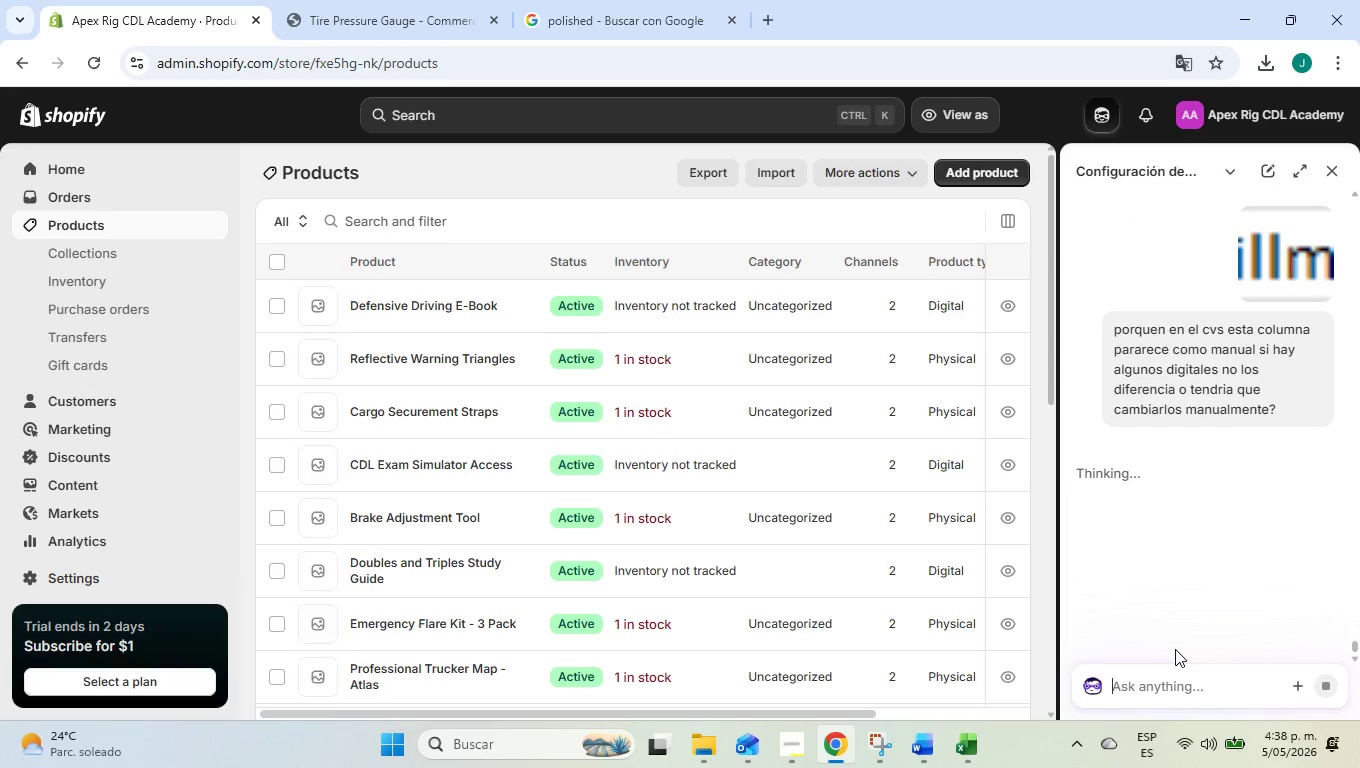 
scroll: coordinate [1188, 583], scroll_direction: down, amount: 5.0
 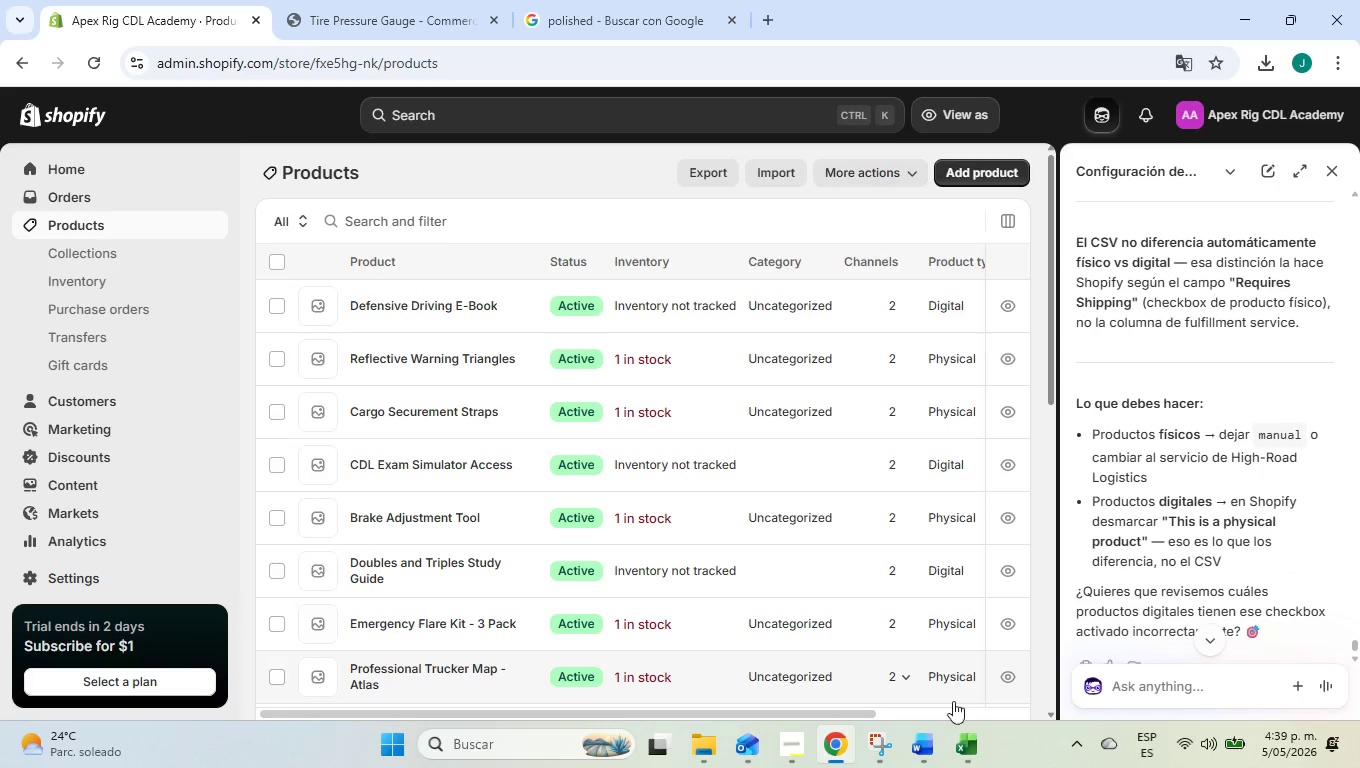 
left_click([801, 746])